 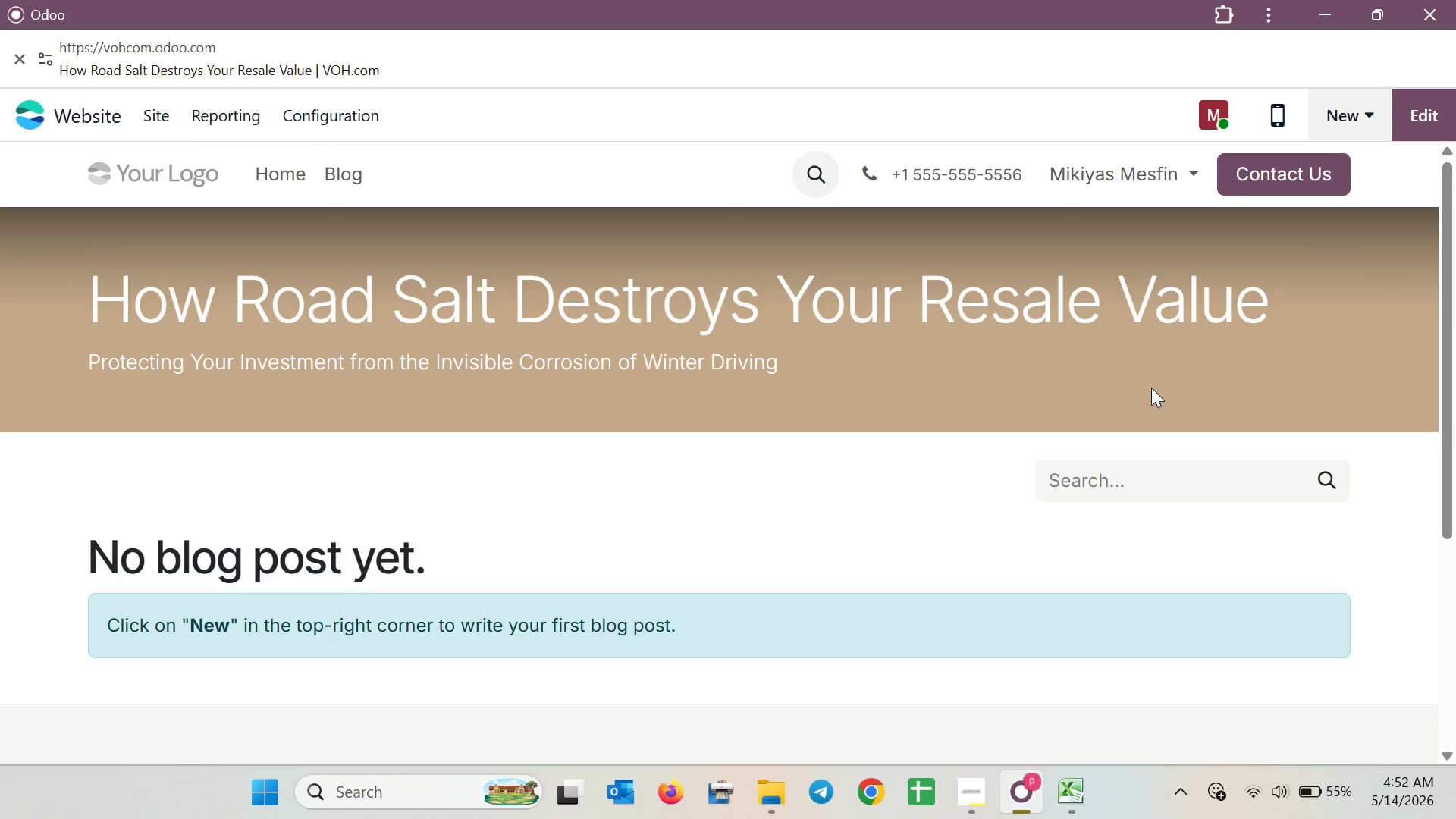 
left_click([1397, 102])
 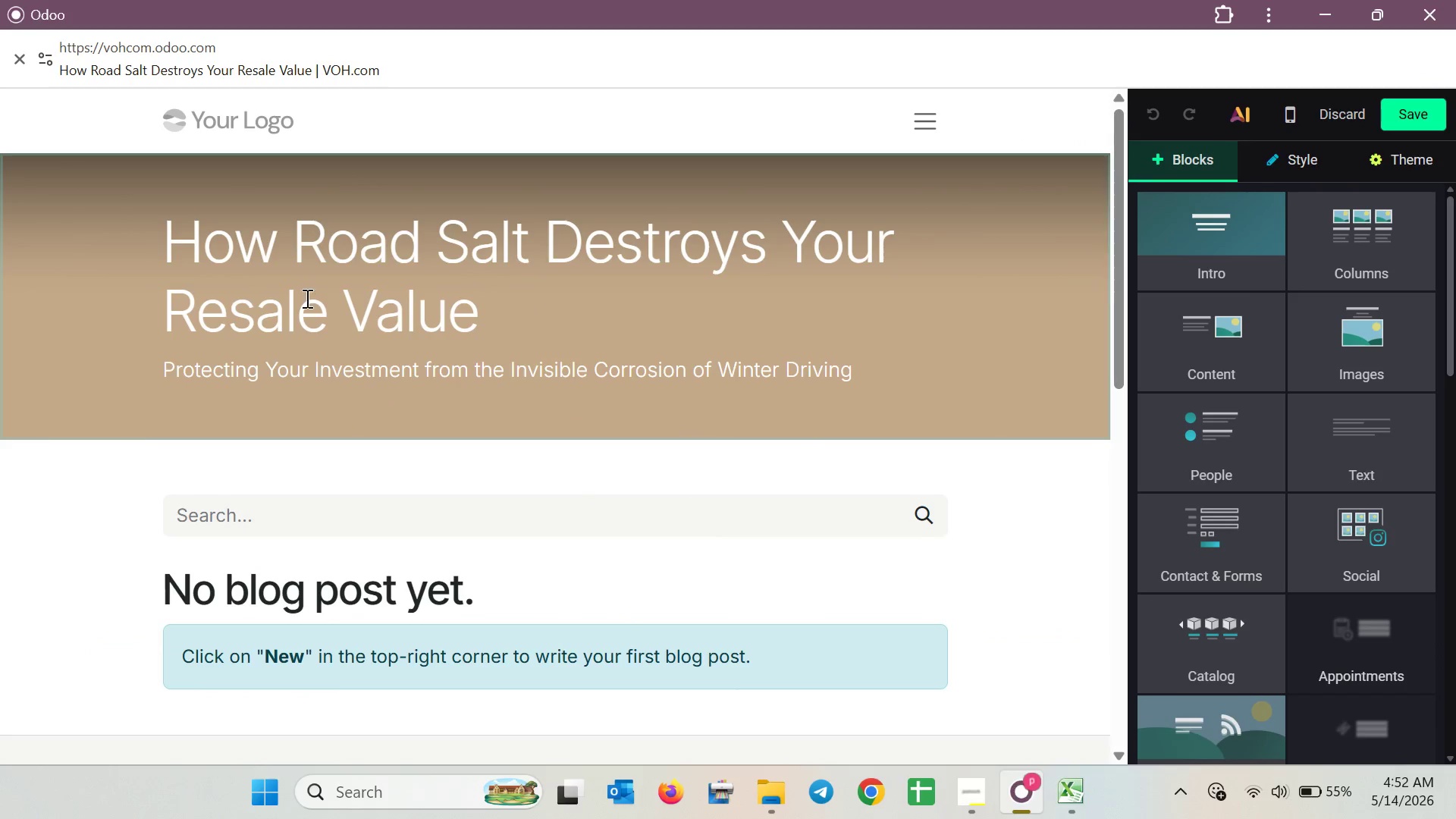 
left_click([171, 247])
 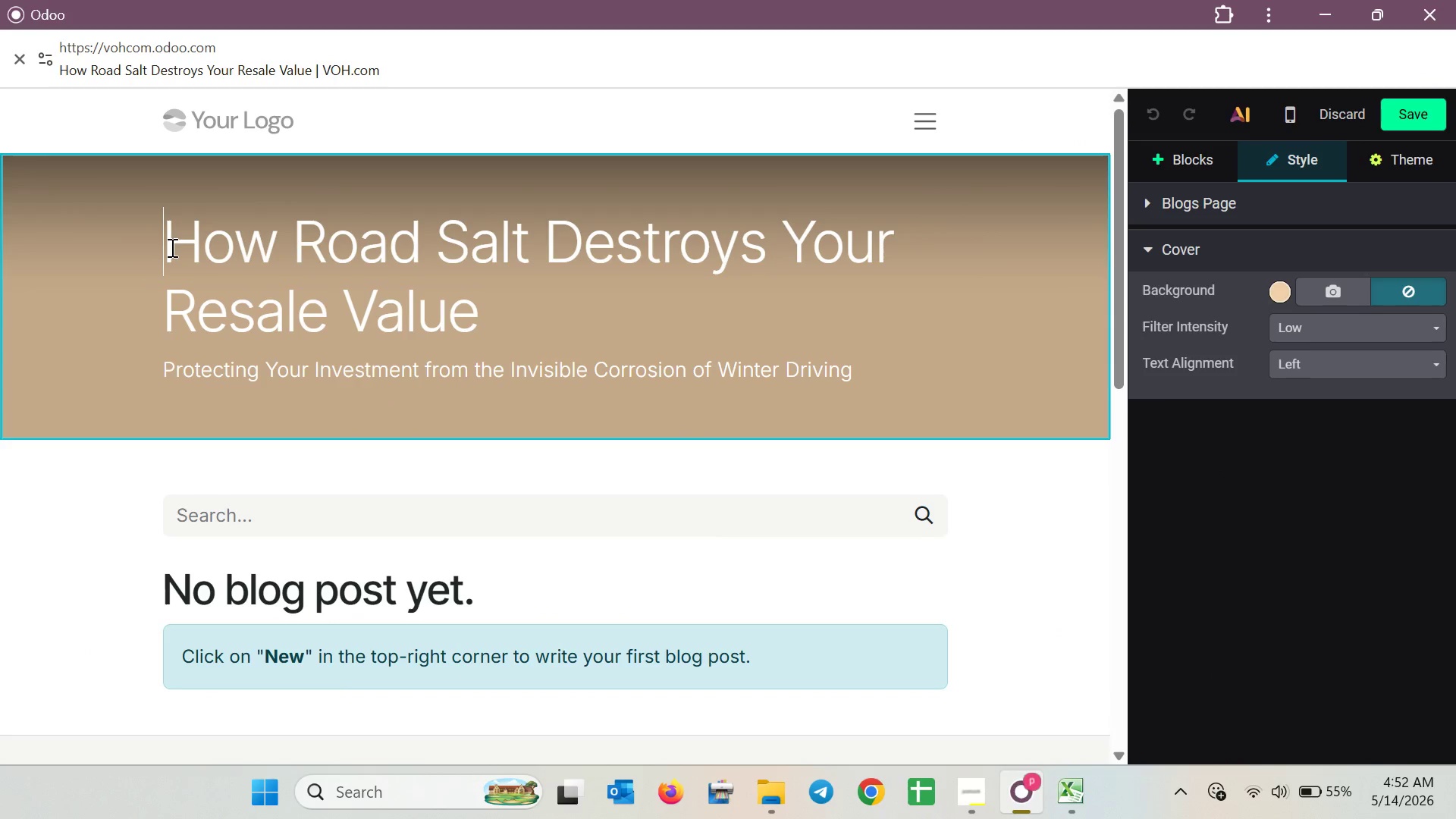 
key(Control+A)
 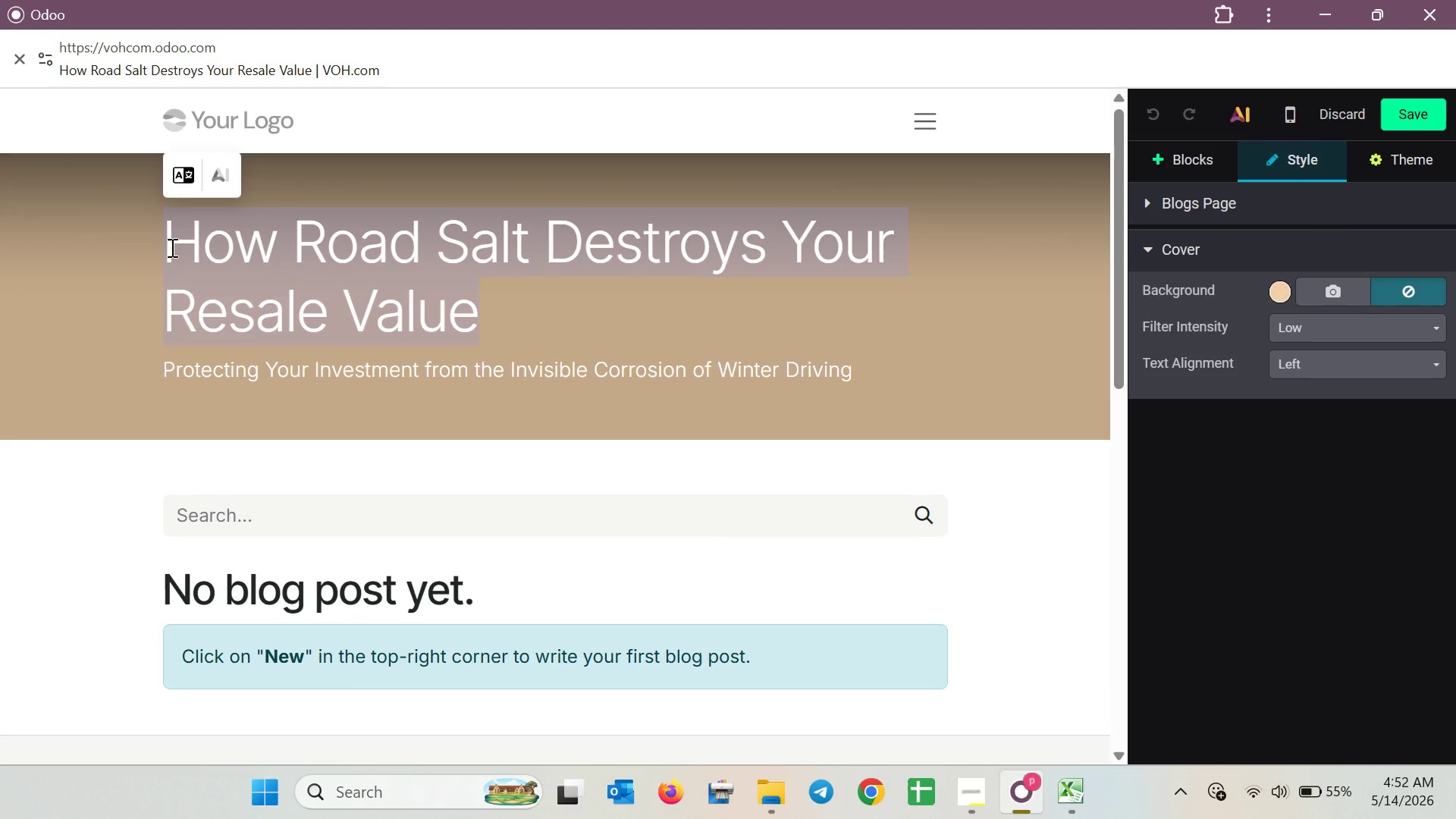 
key(Control+C)
 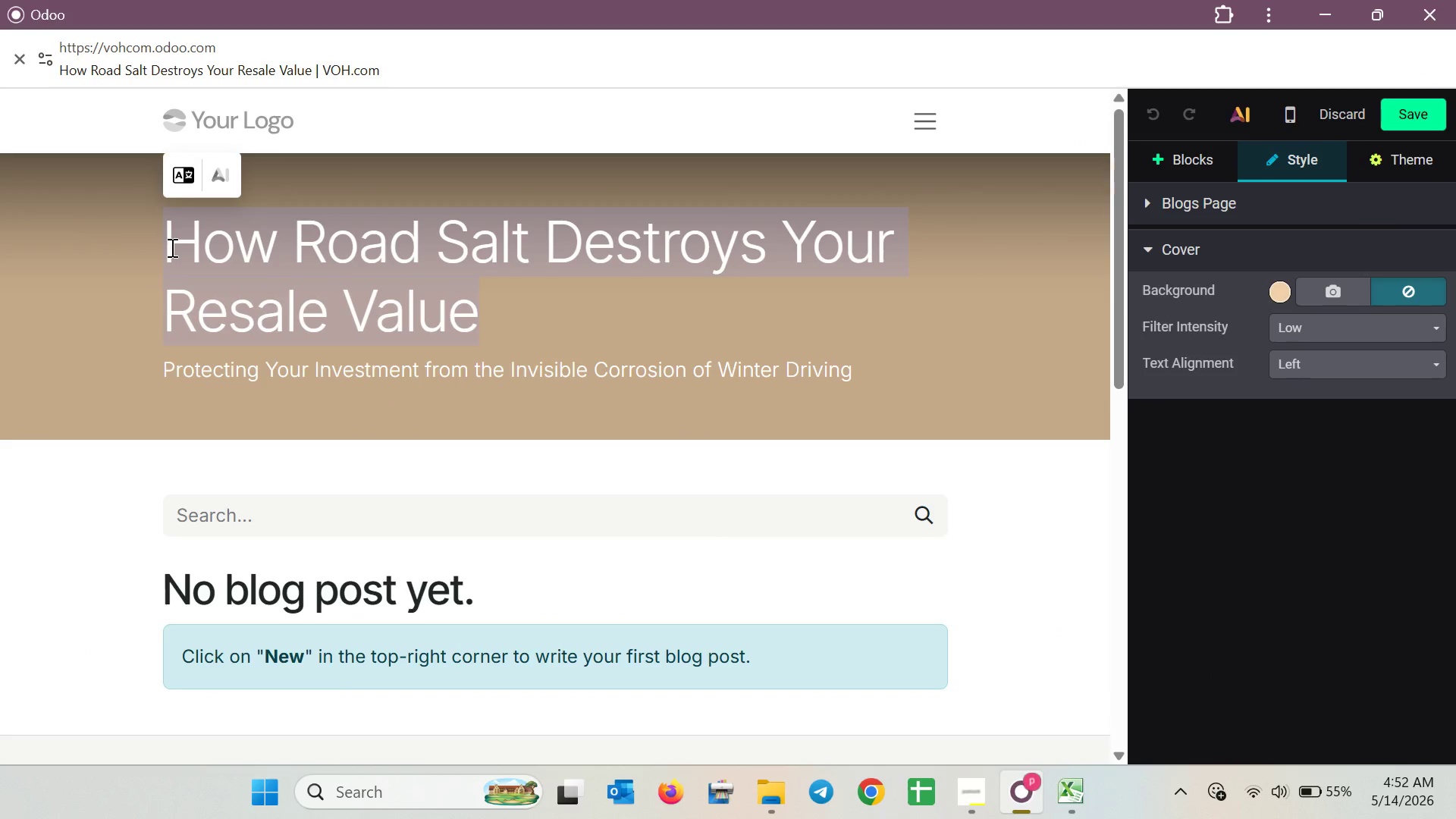 
left_click([171, 247])
 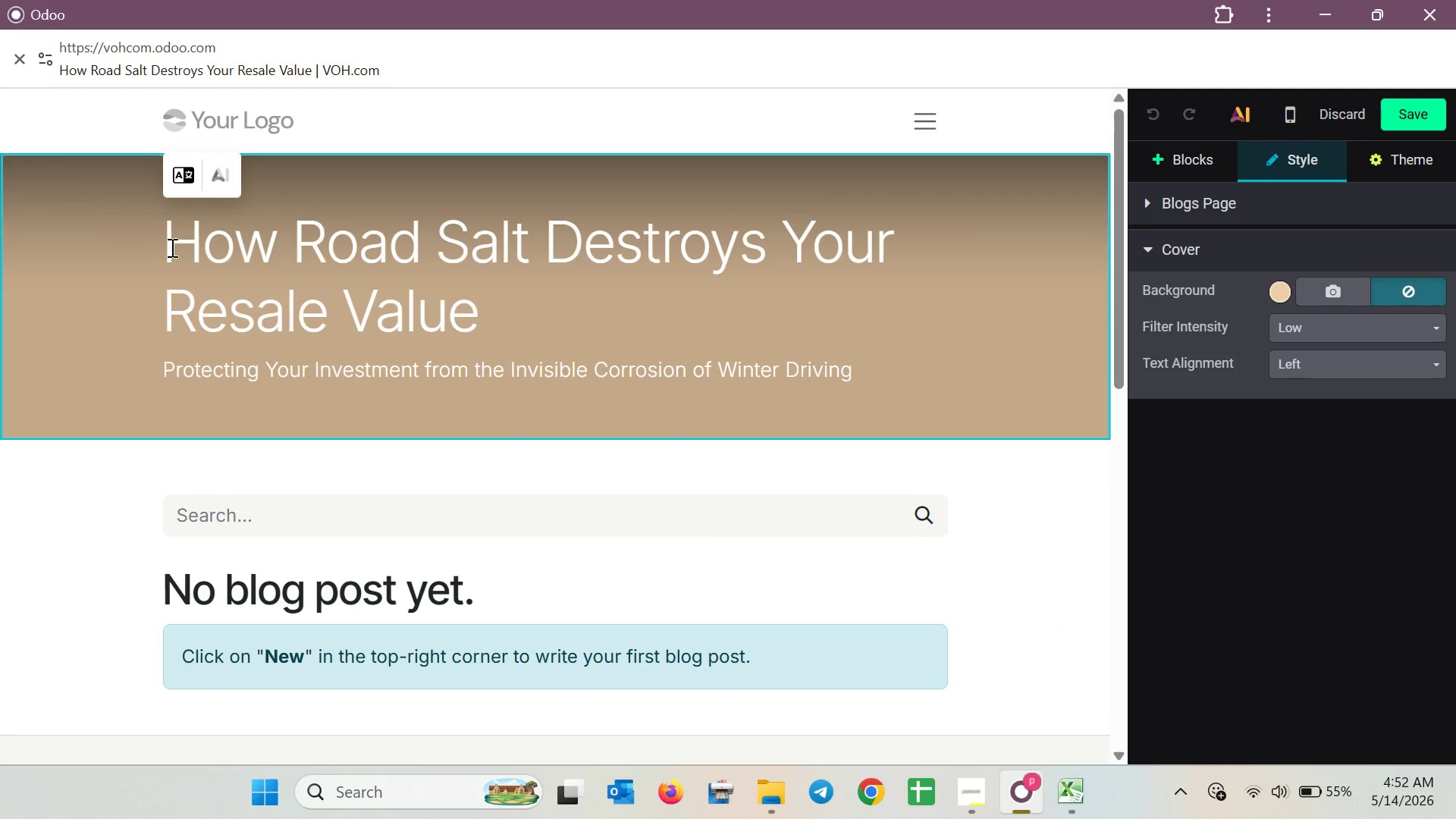 
type(The SLT)
key(Backspace)
key(Backspace)
type(A)
key(Backspace)
key(Backspace)
type(Salt Silent Killer; )
key(Backspace)
key(Backspace)
type(: )
 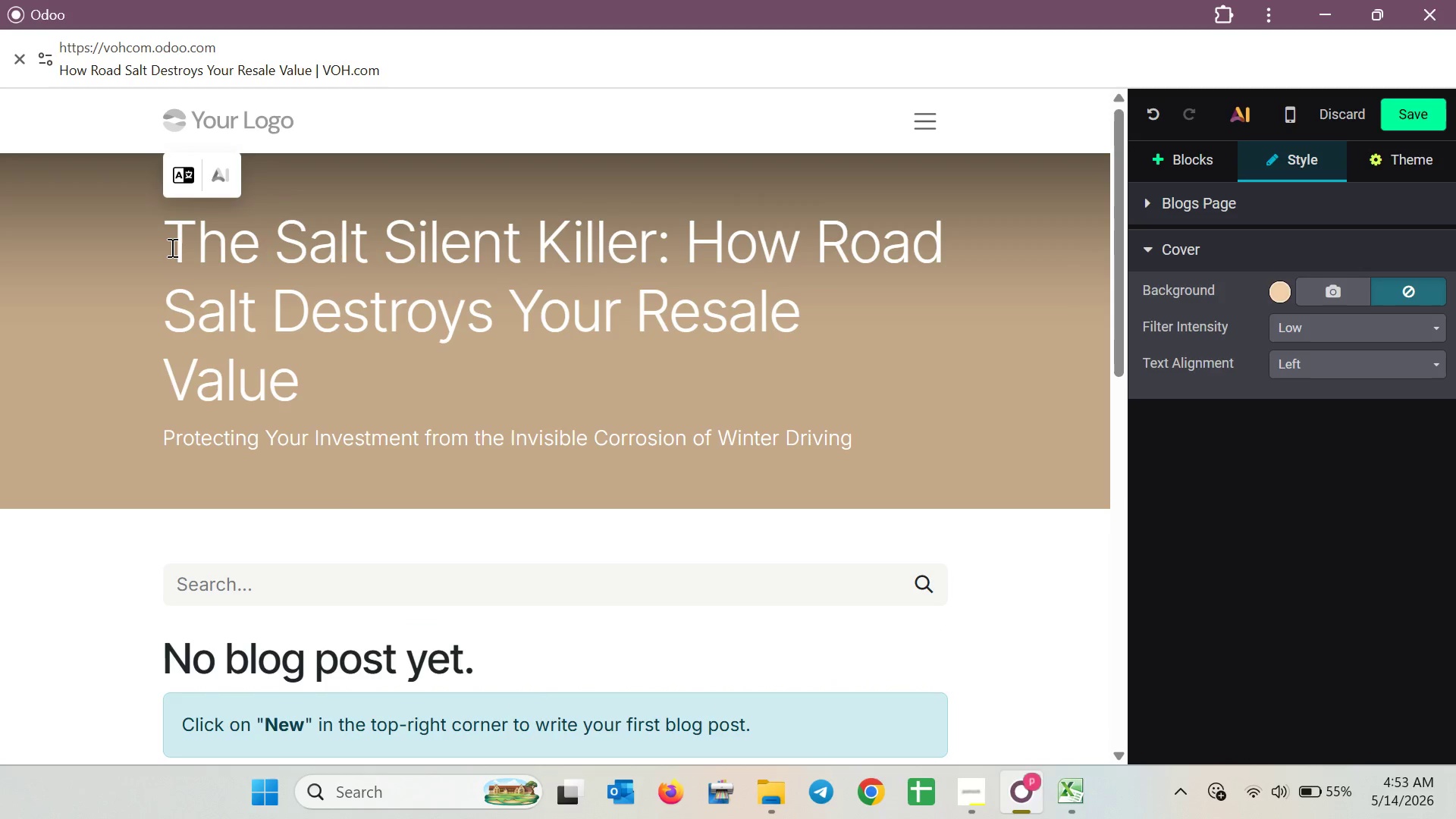 
left_click([1407, 116])
 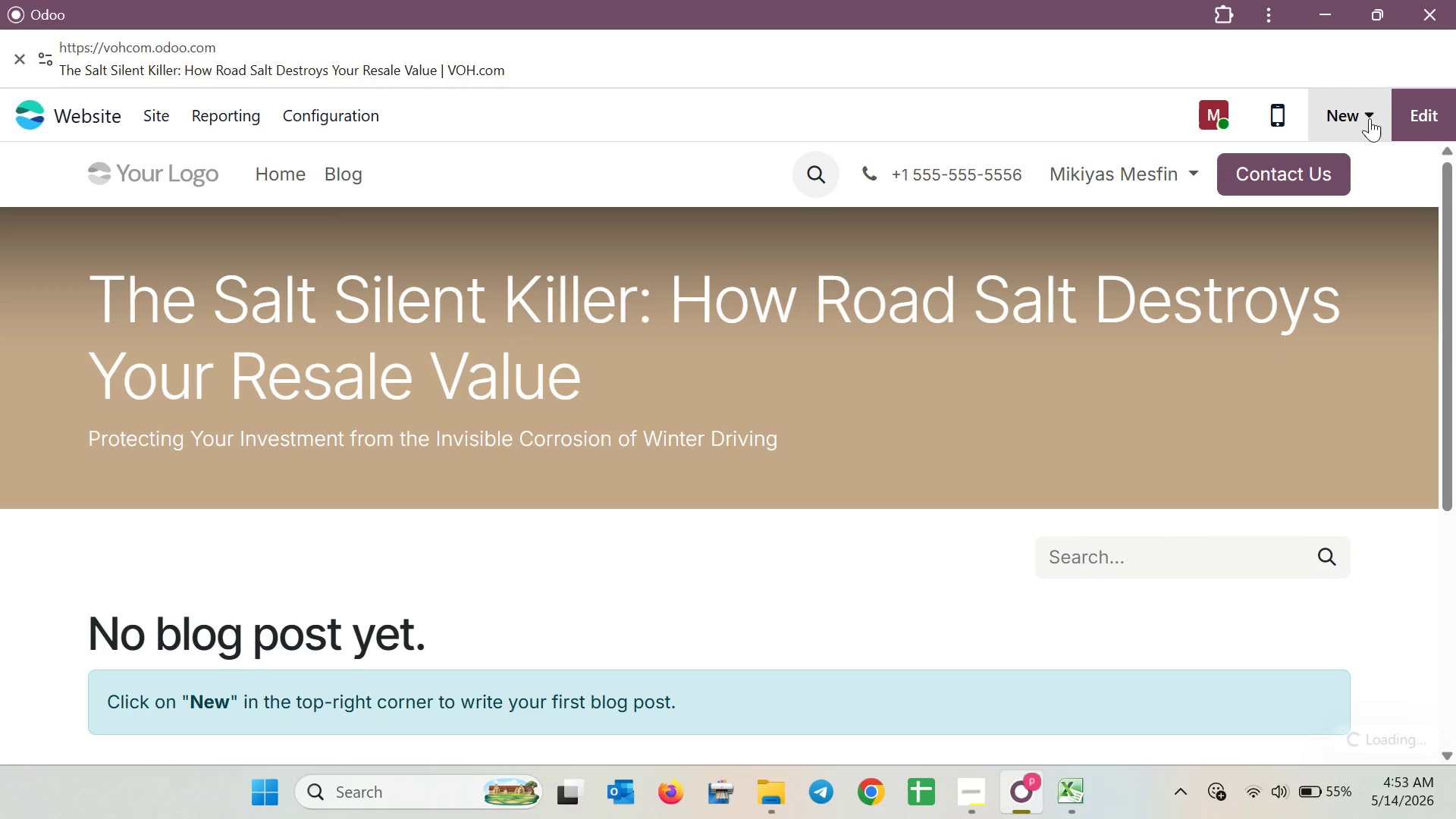 
left_click([1369, 111])
 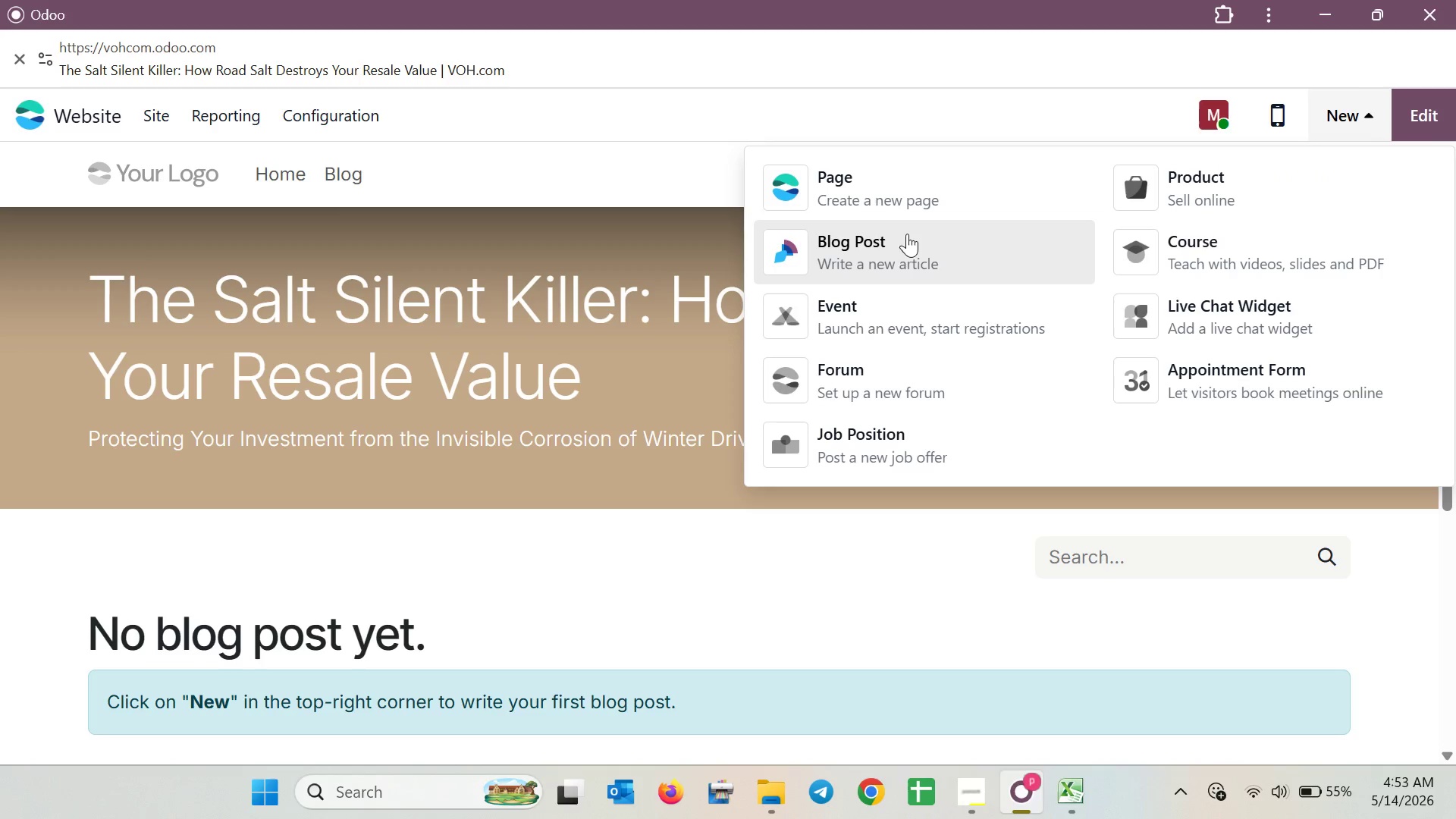 
left_click([883, 259])
 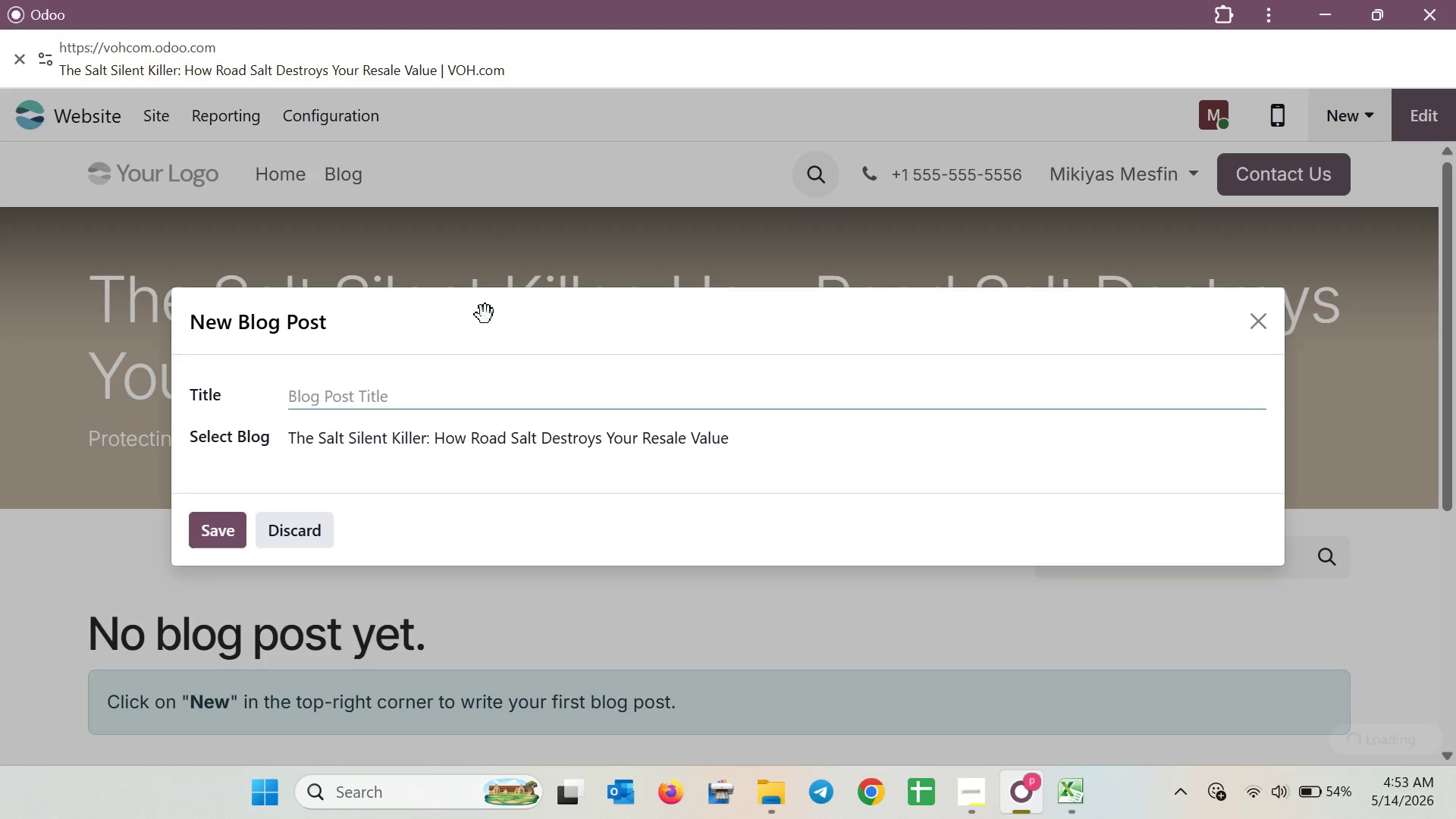 
key(Control+ControlLeft)
 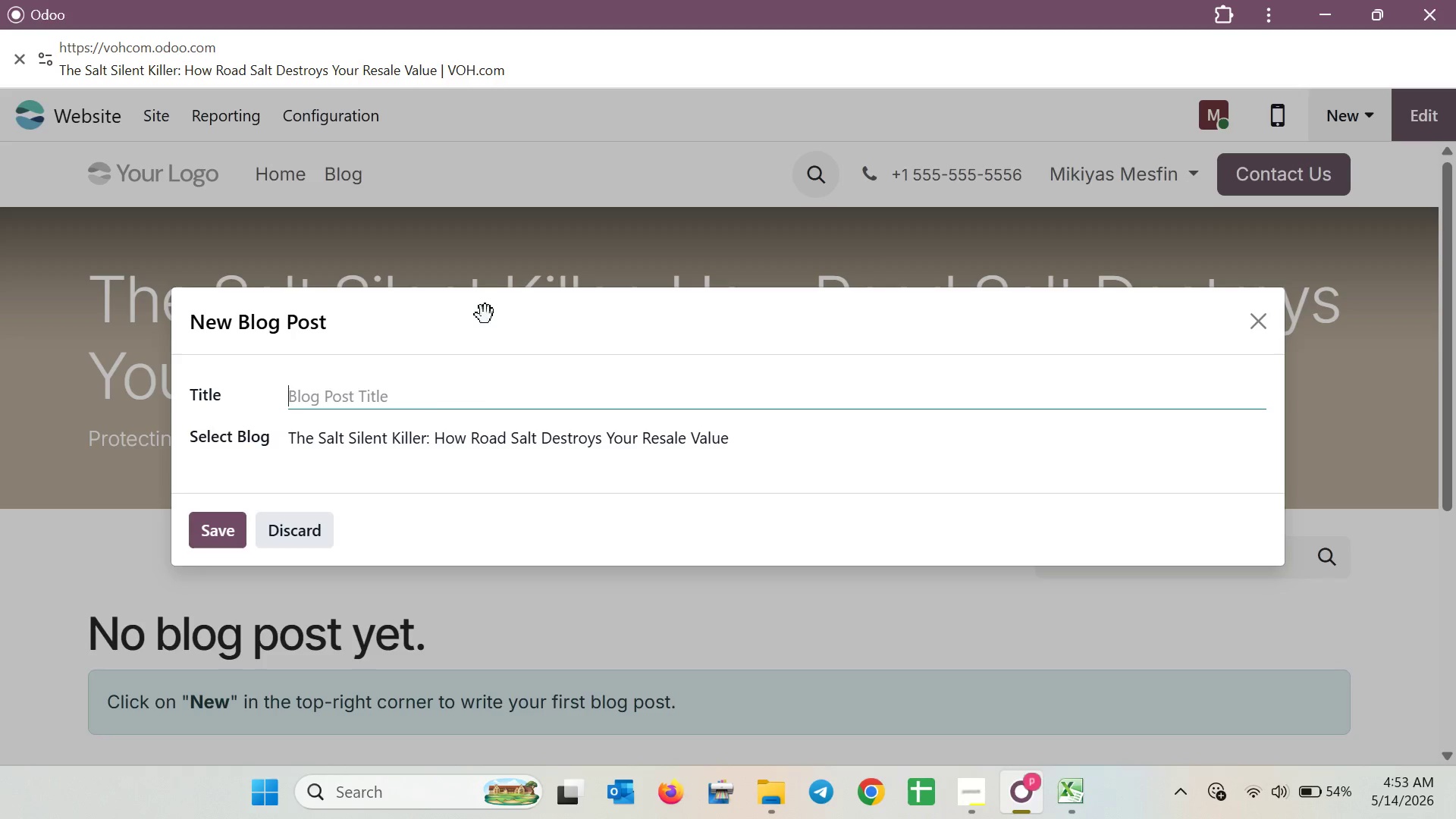 
key(Control+V)
 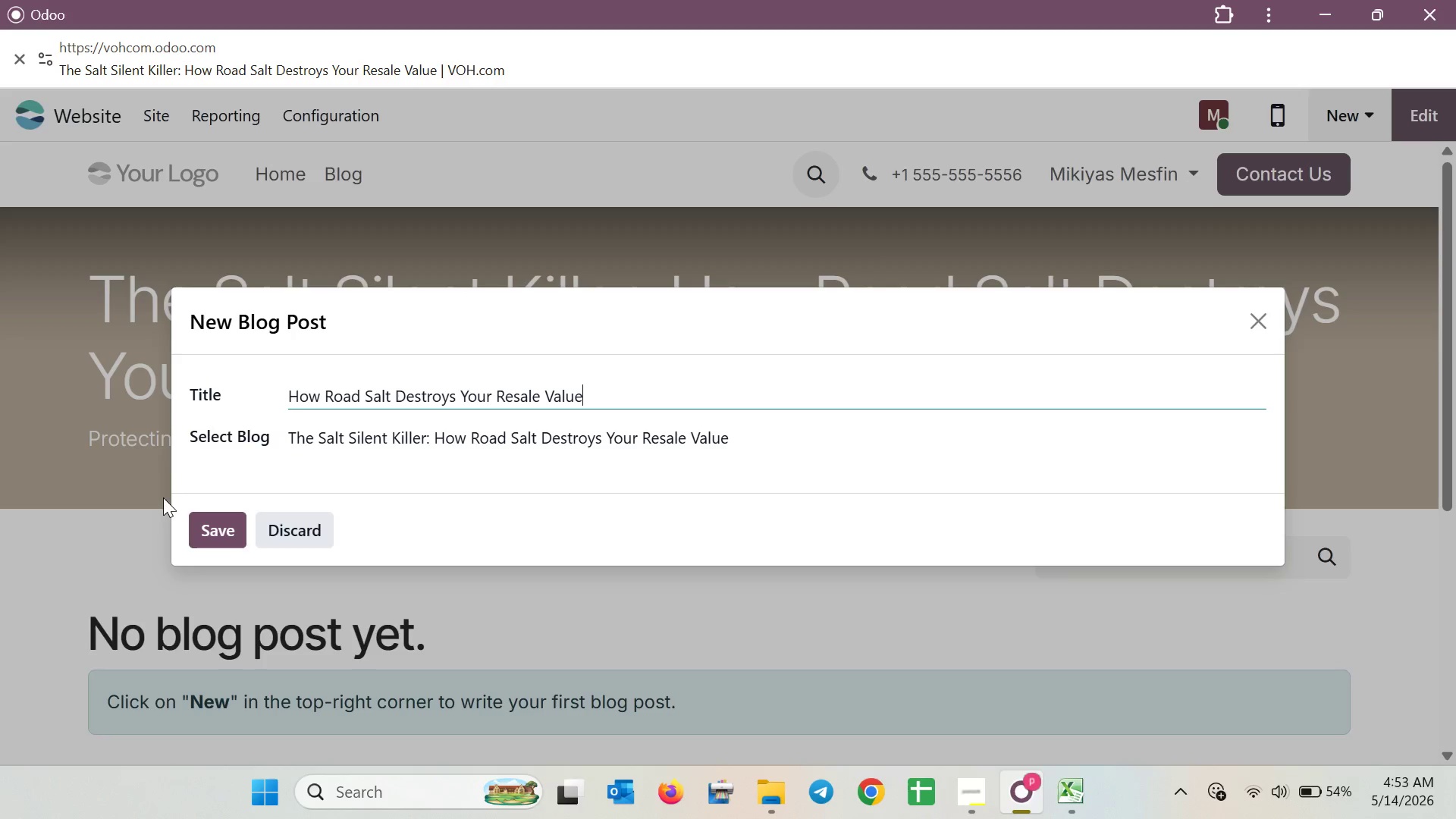 
left_click([202, 526])
 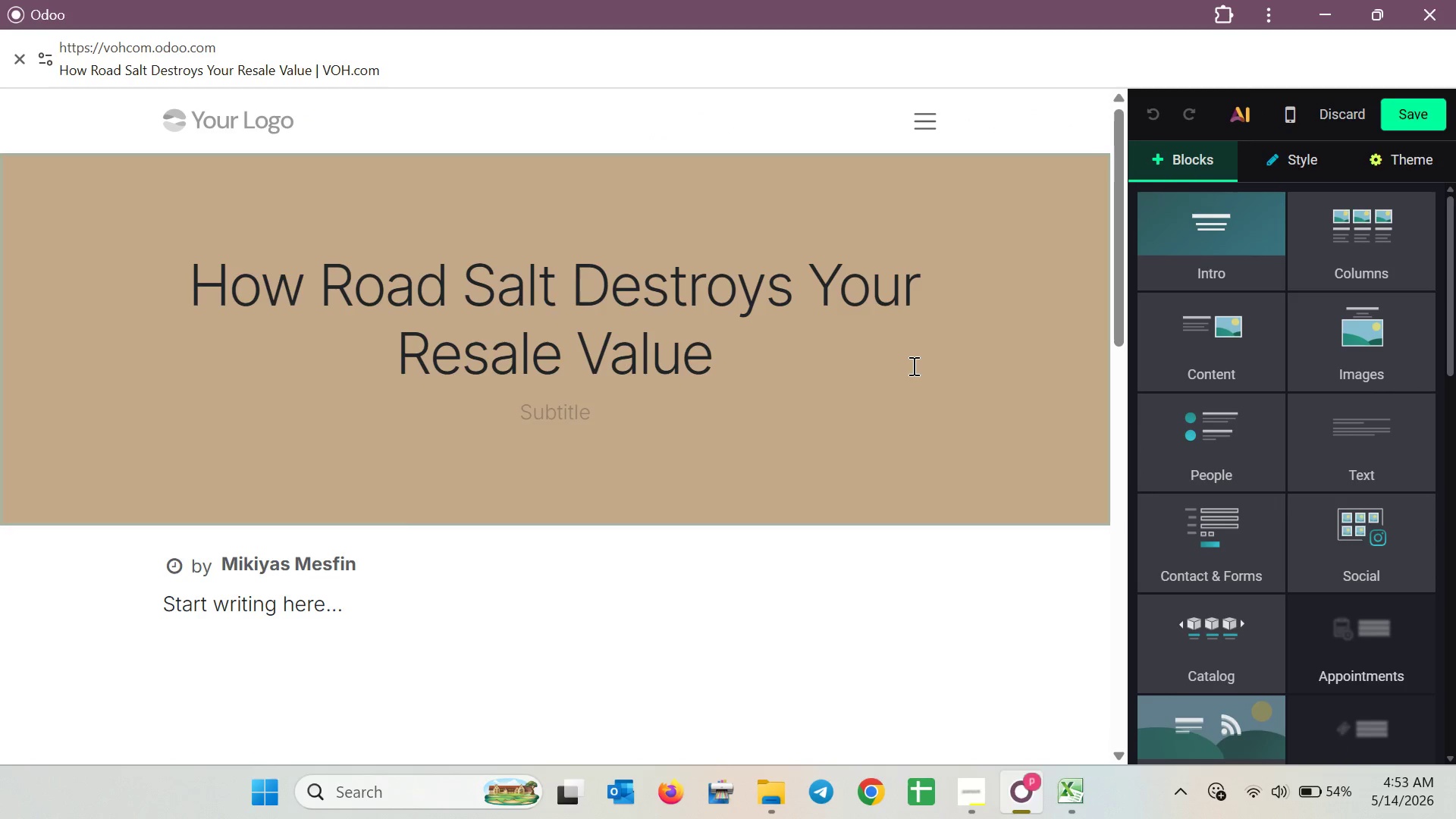 
wait(6.08)
 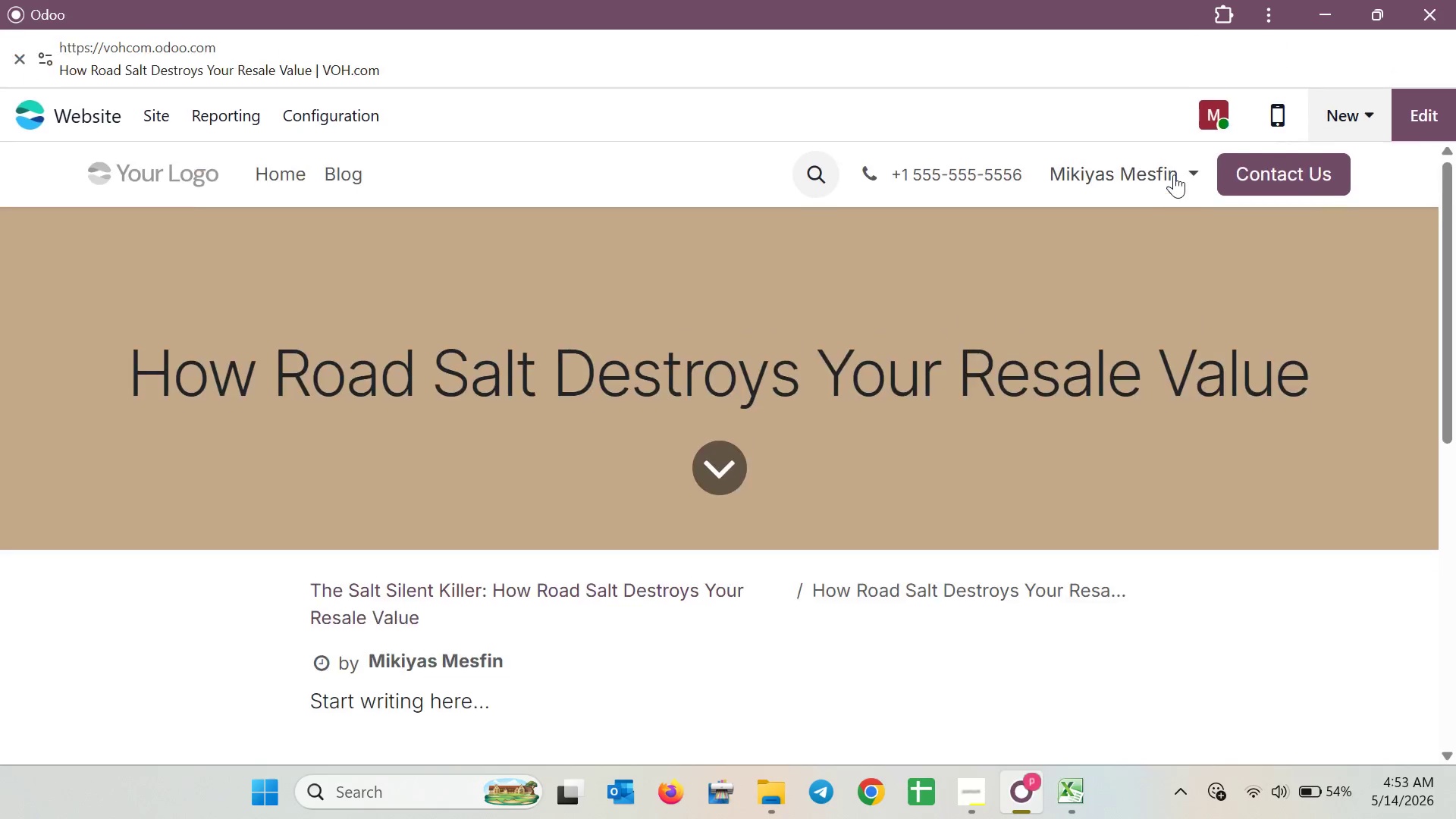 
left_click([1404, 114])
 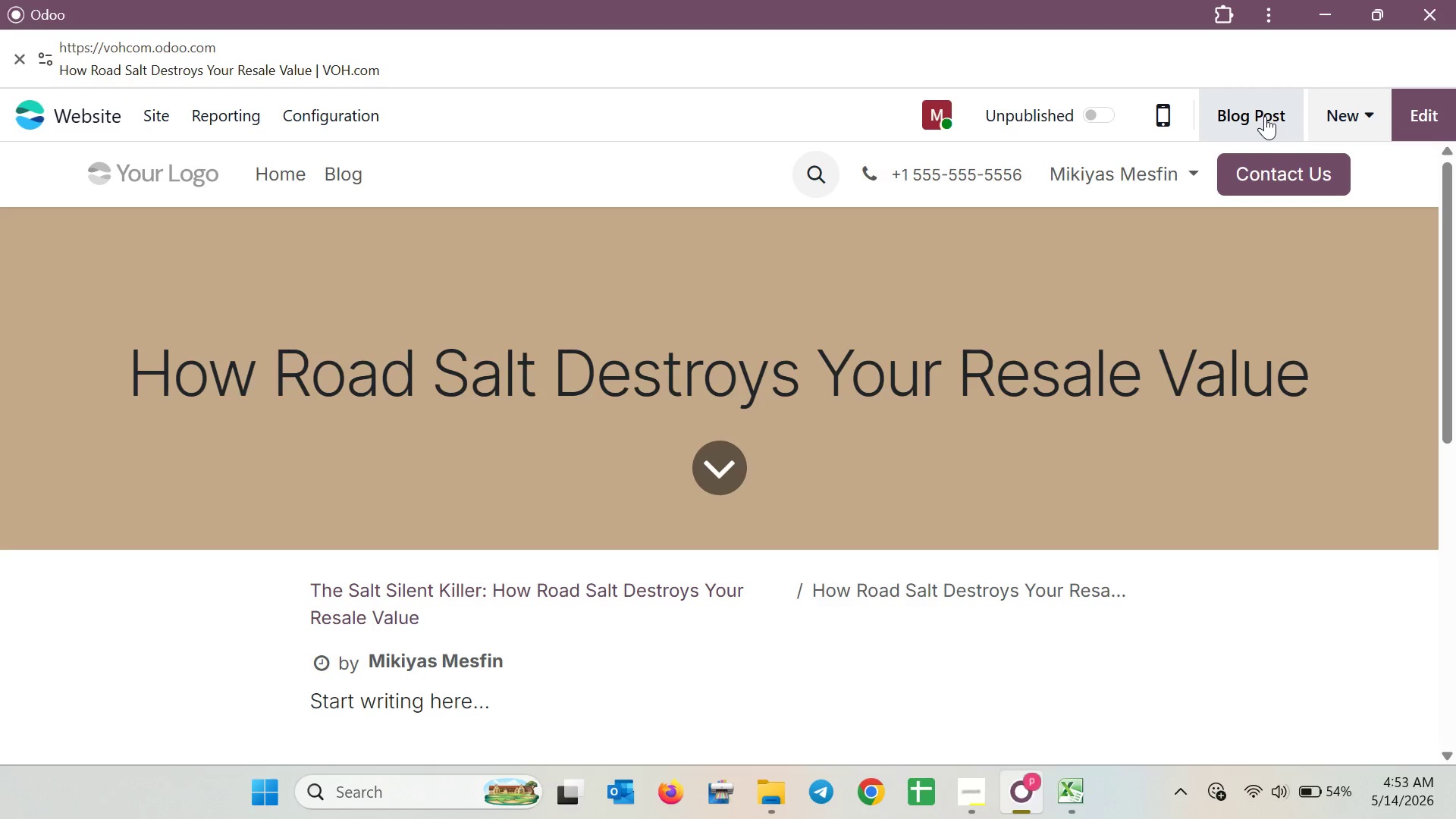 
left_click([1265, 116])
 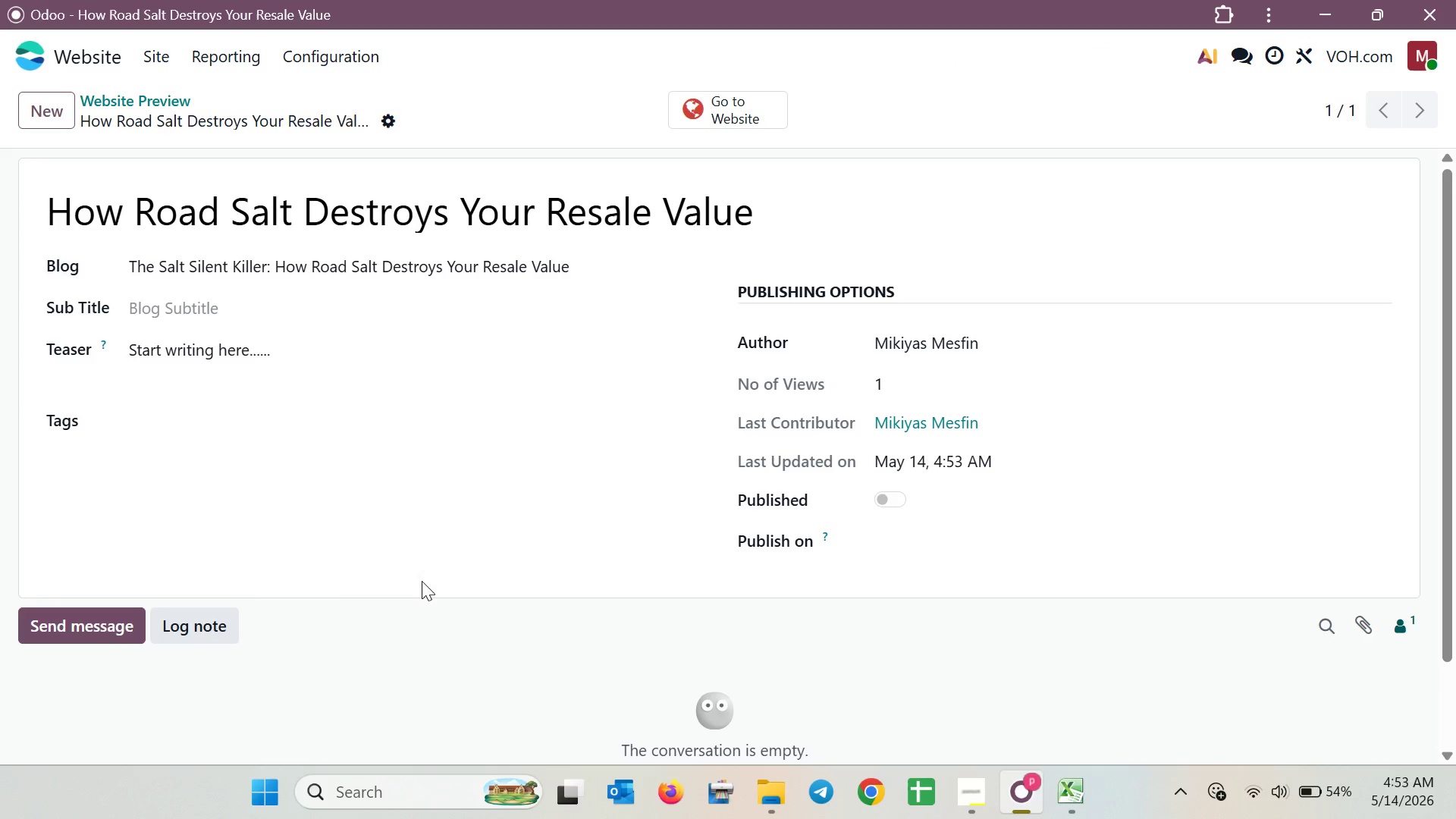 
left_click([193, 419])
 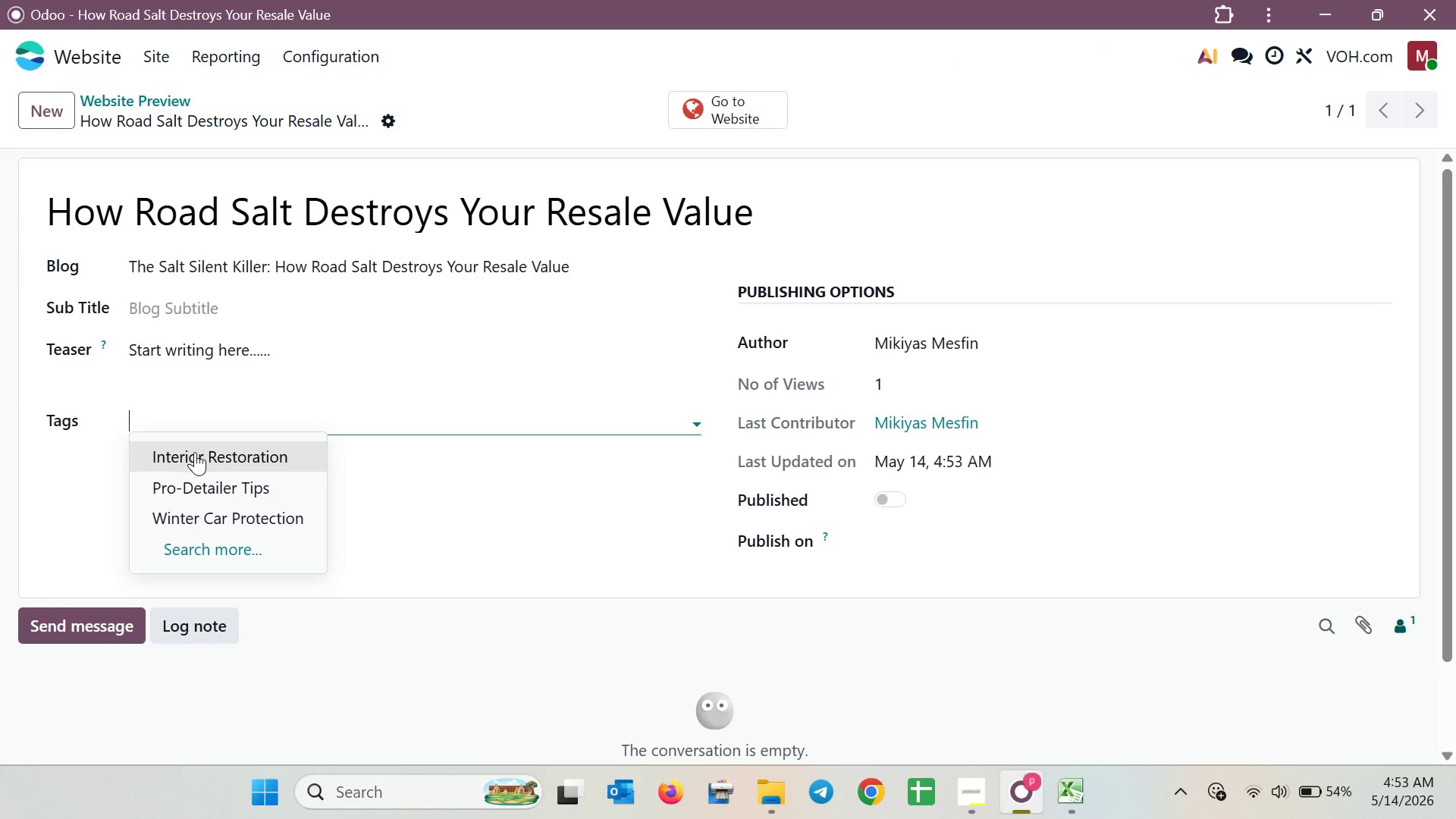 
left_click([195, 454])
 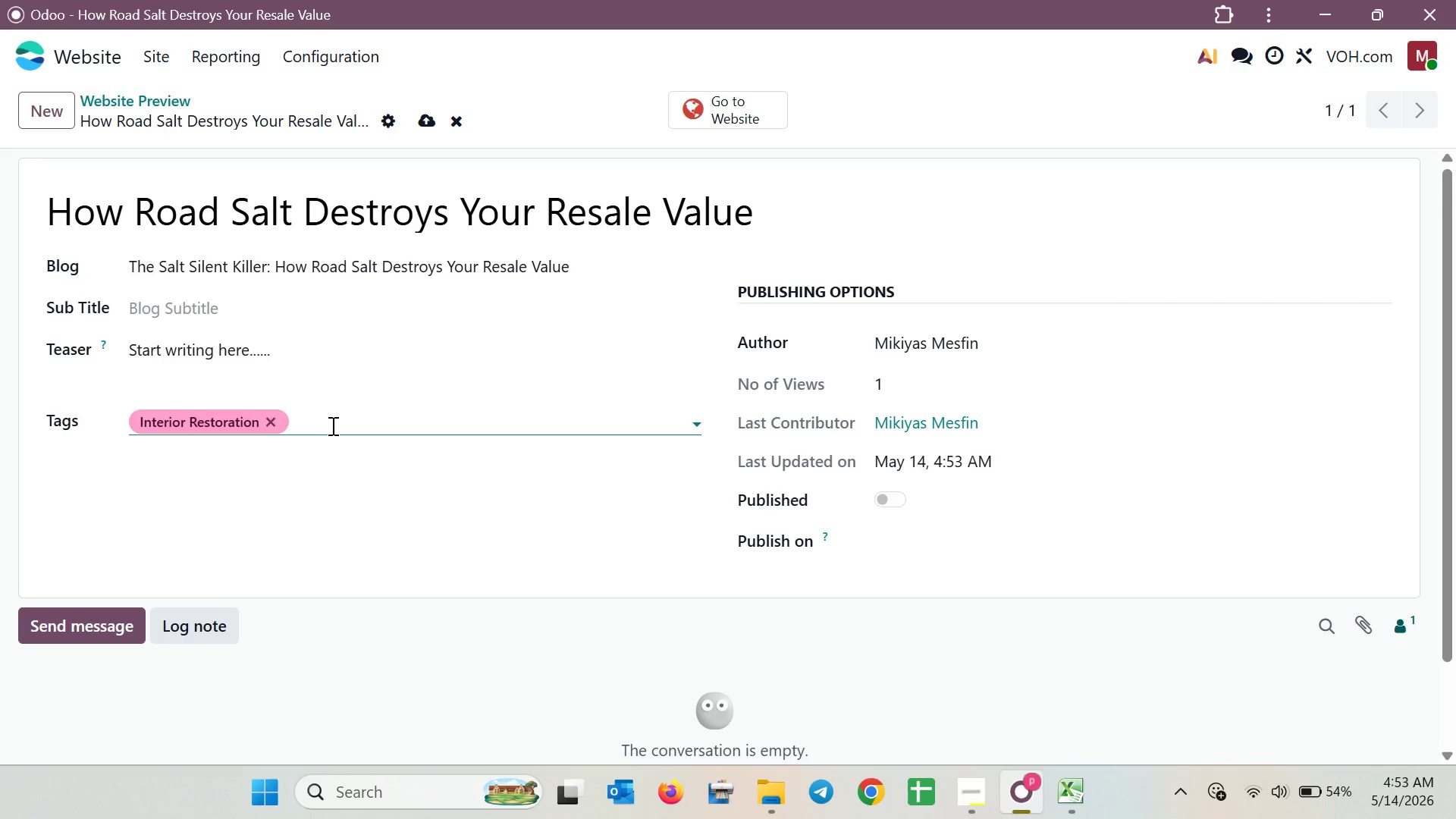 
left_click([332, 425])
 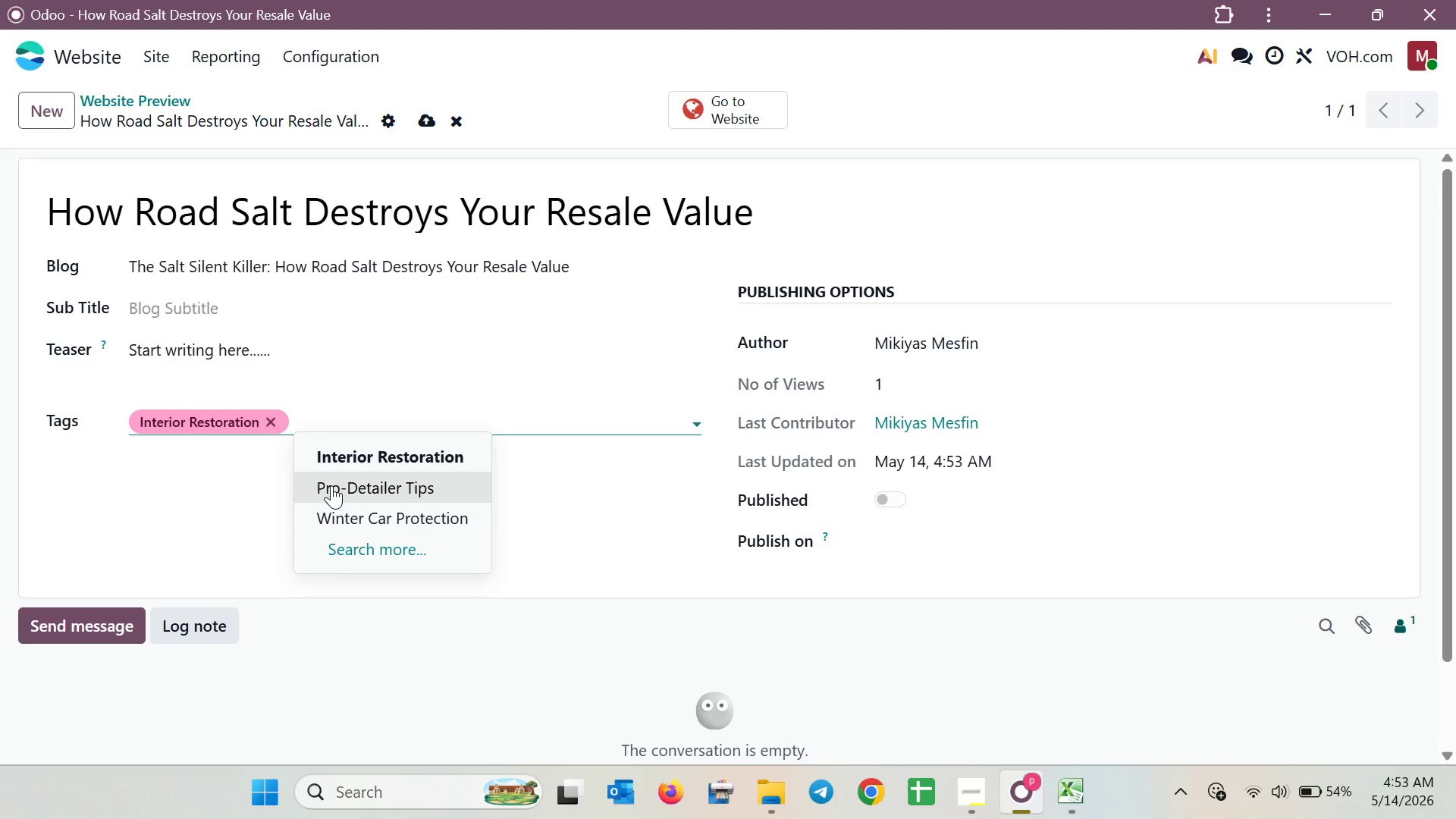 
left_click([331, 485])
 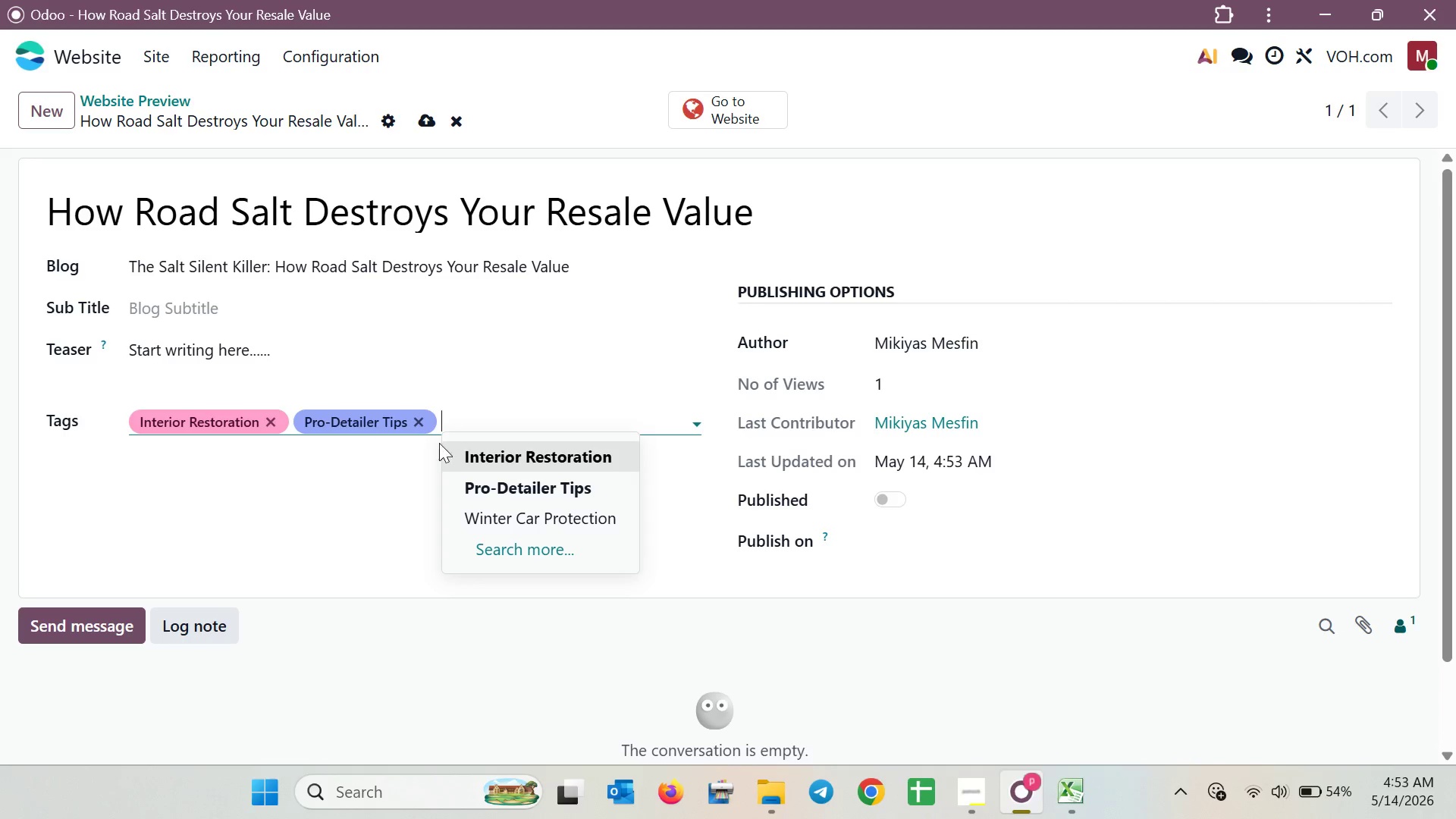 
left_click([489, 523])
 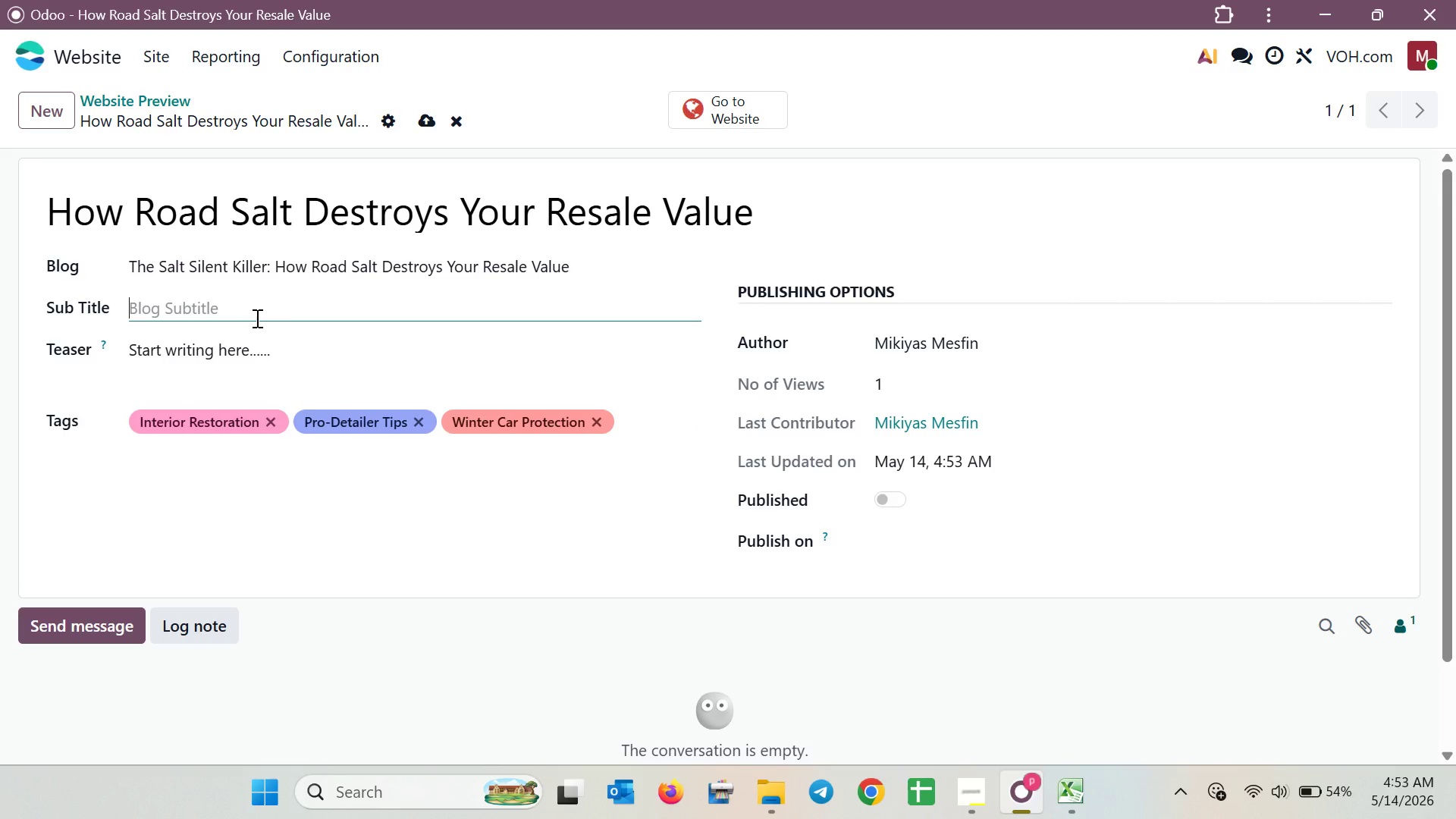 
wait(16.03)
 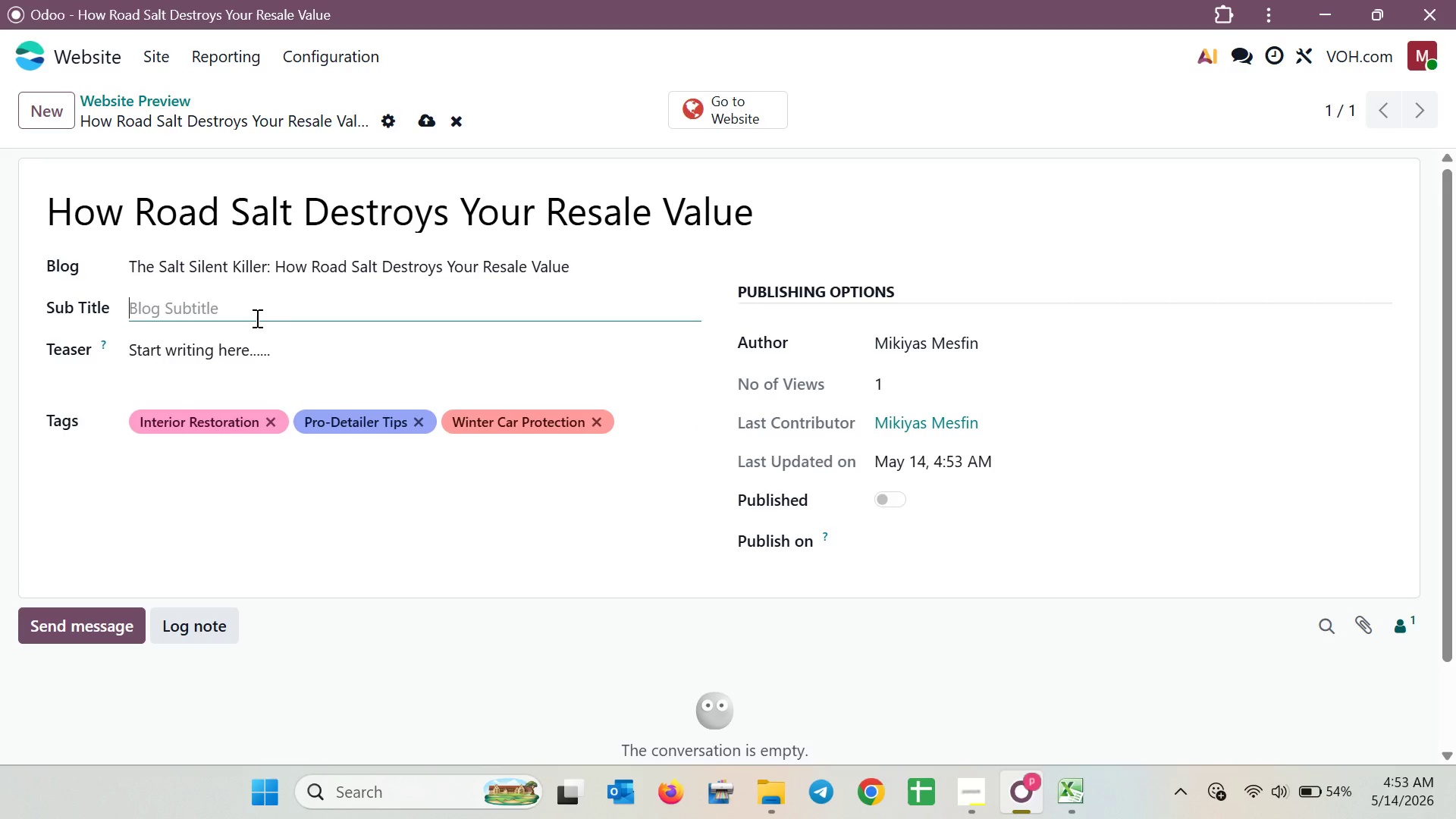 
left_click([256, 318])
 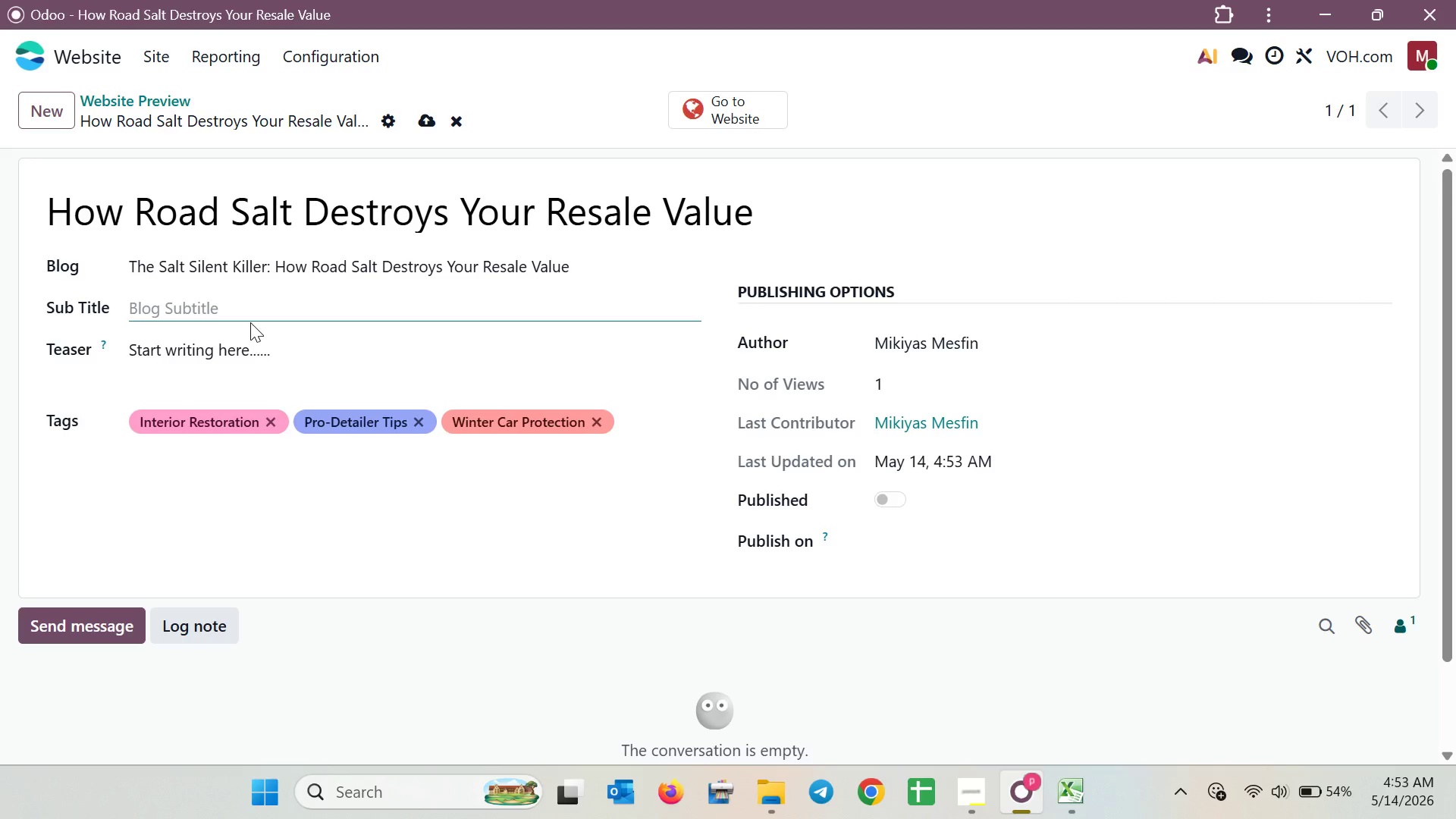 
type(And)
key(Backspace)
type( Executive Guide to pr)
key(Backspace)
key(Backspace)
type(P)
 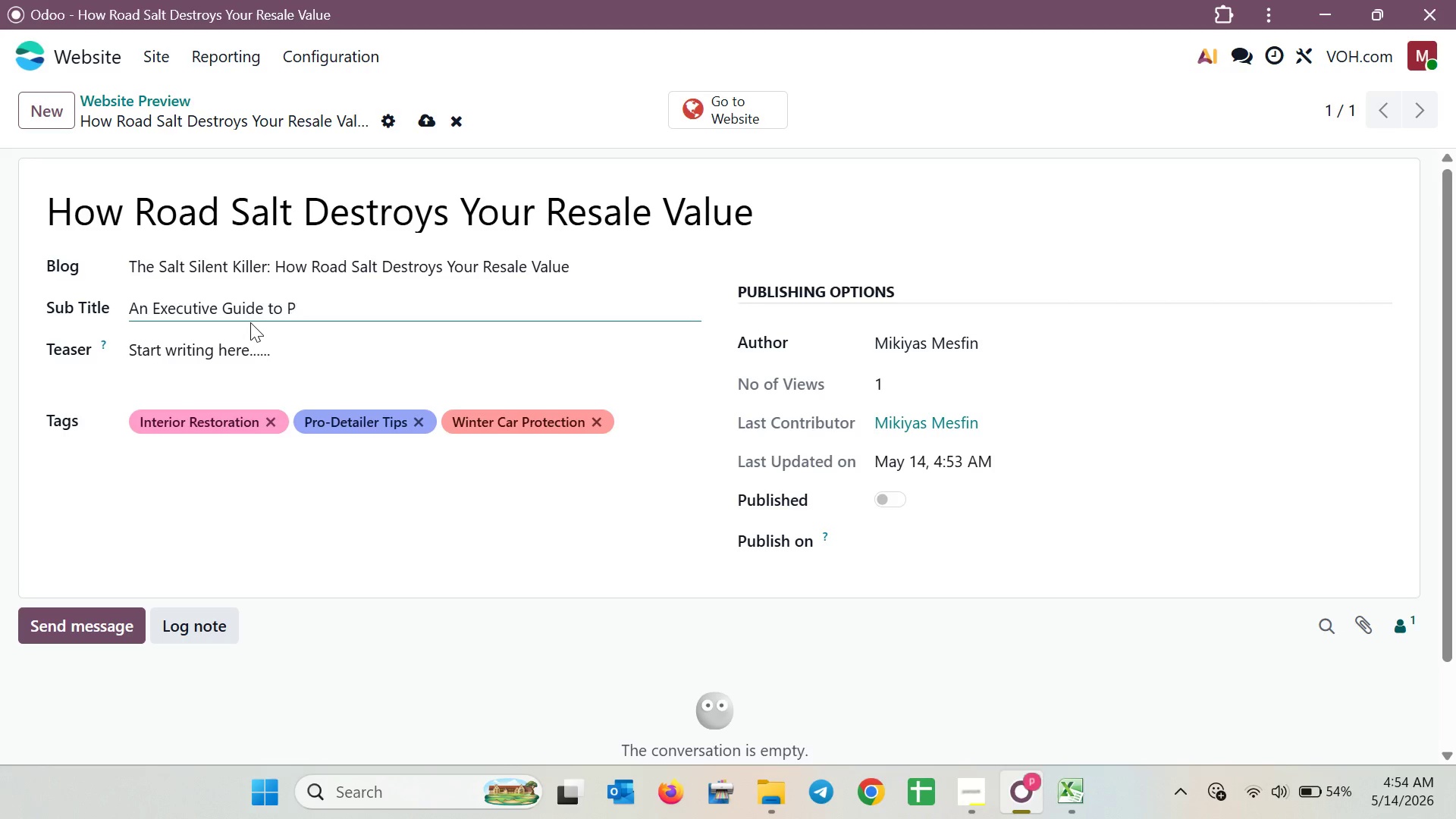 
wait(33.19)
 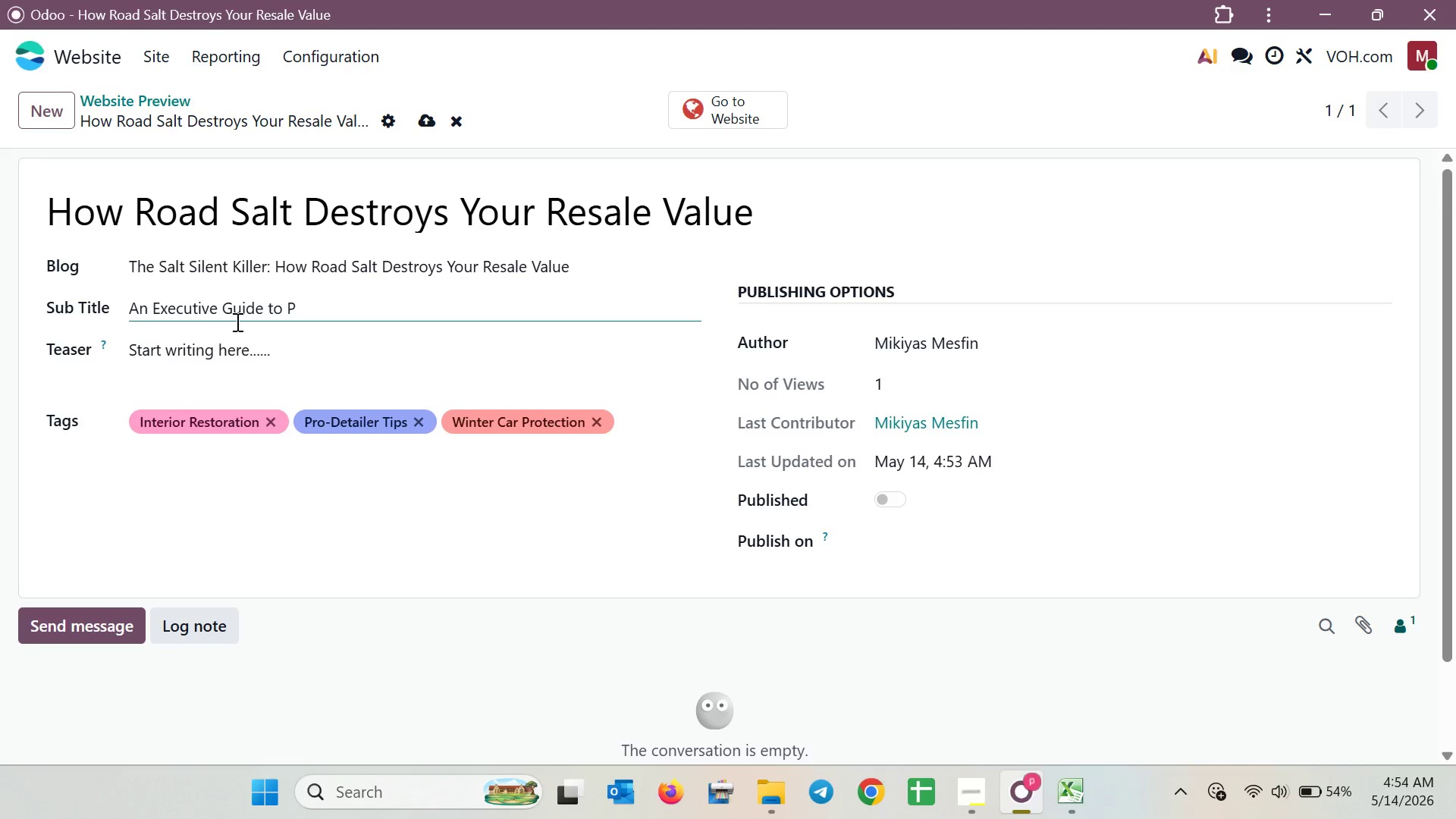 
left_click([353, 302])
 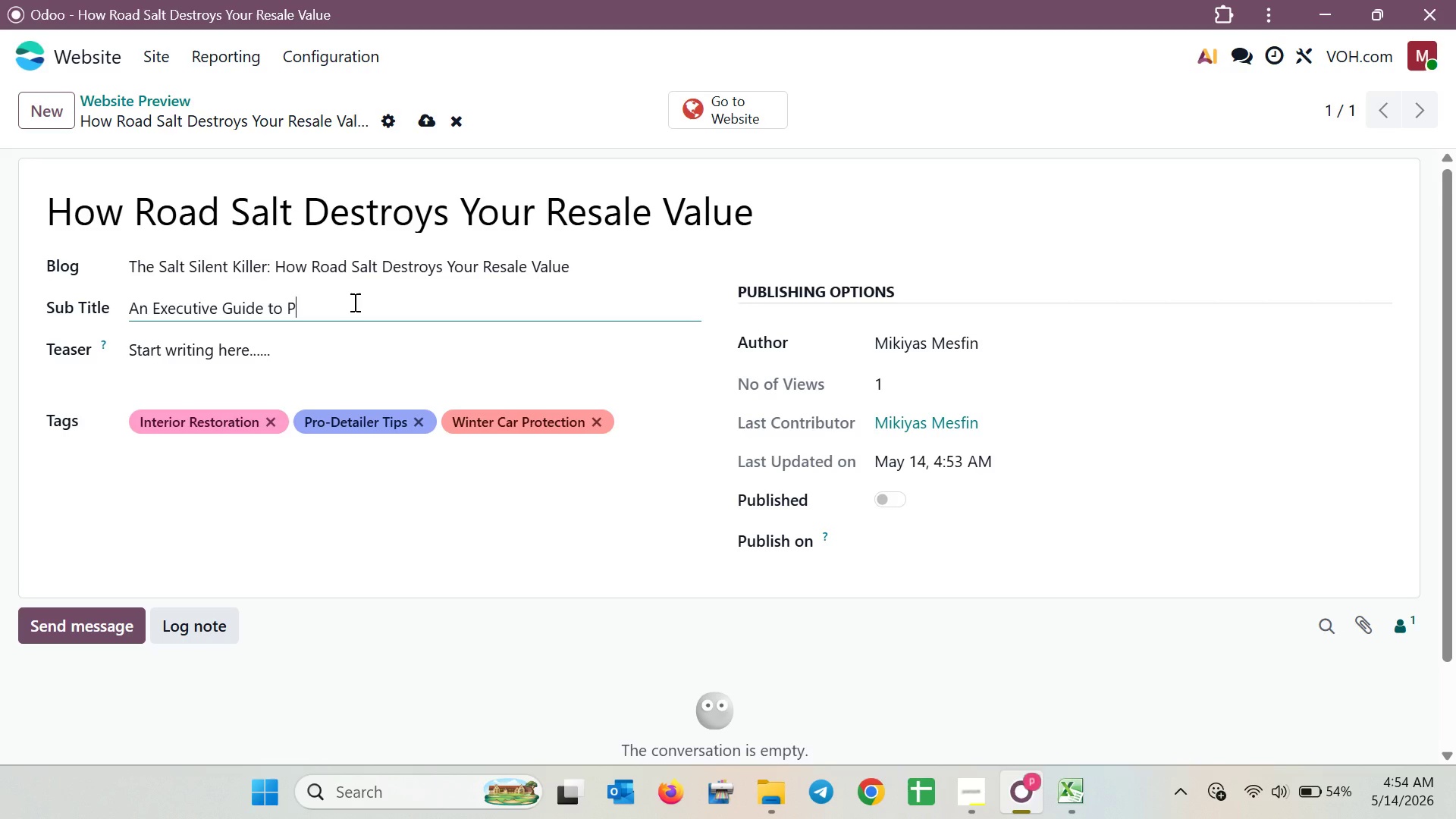 
type(rotecting Your Auto)
 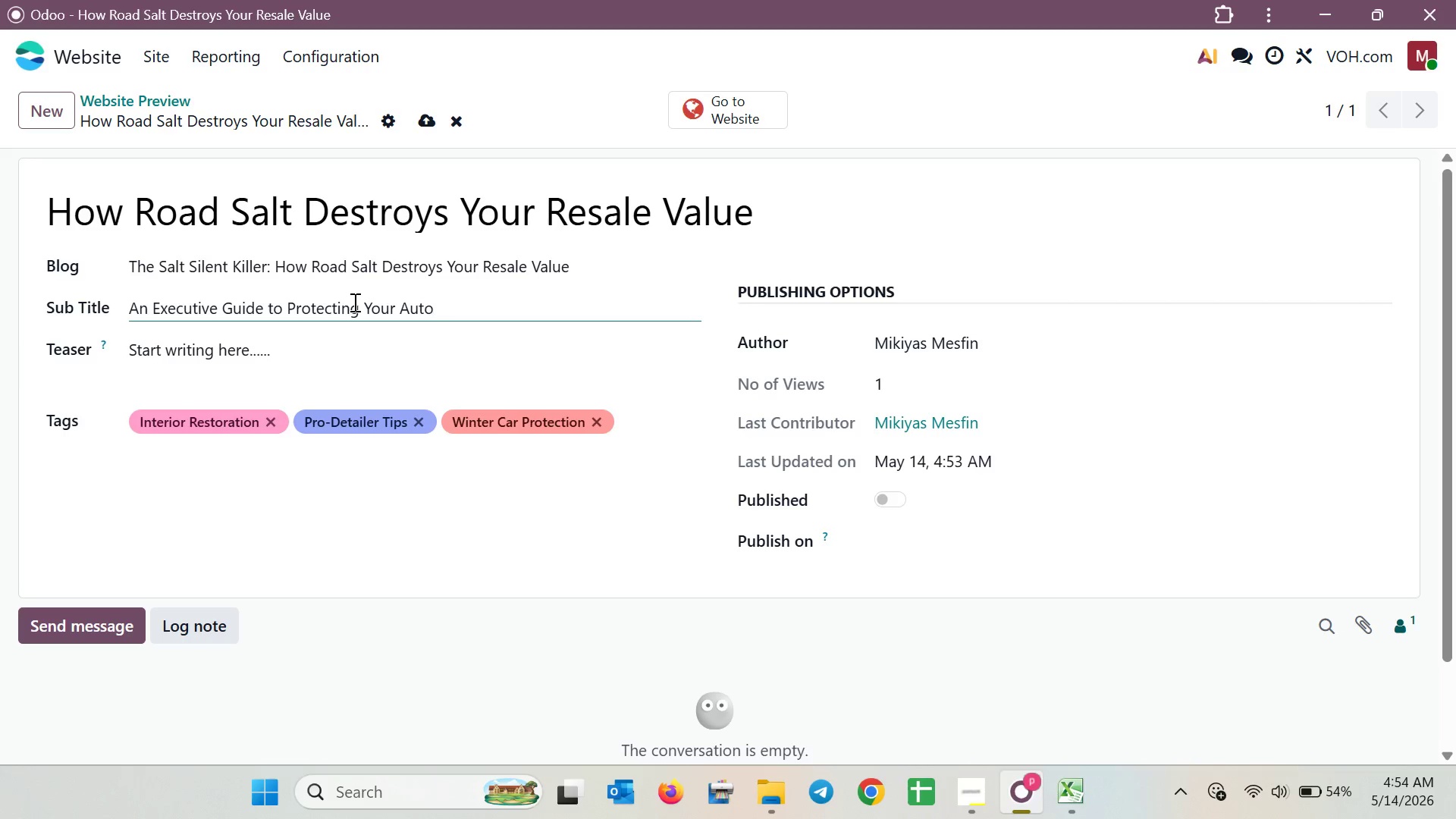 
type(mtive Inves)
 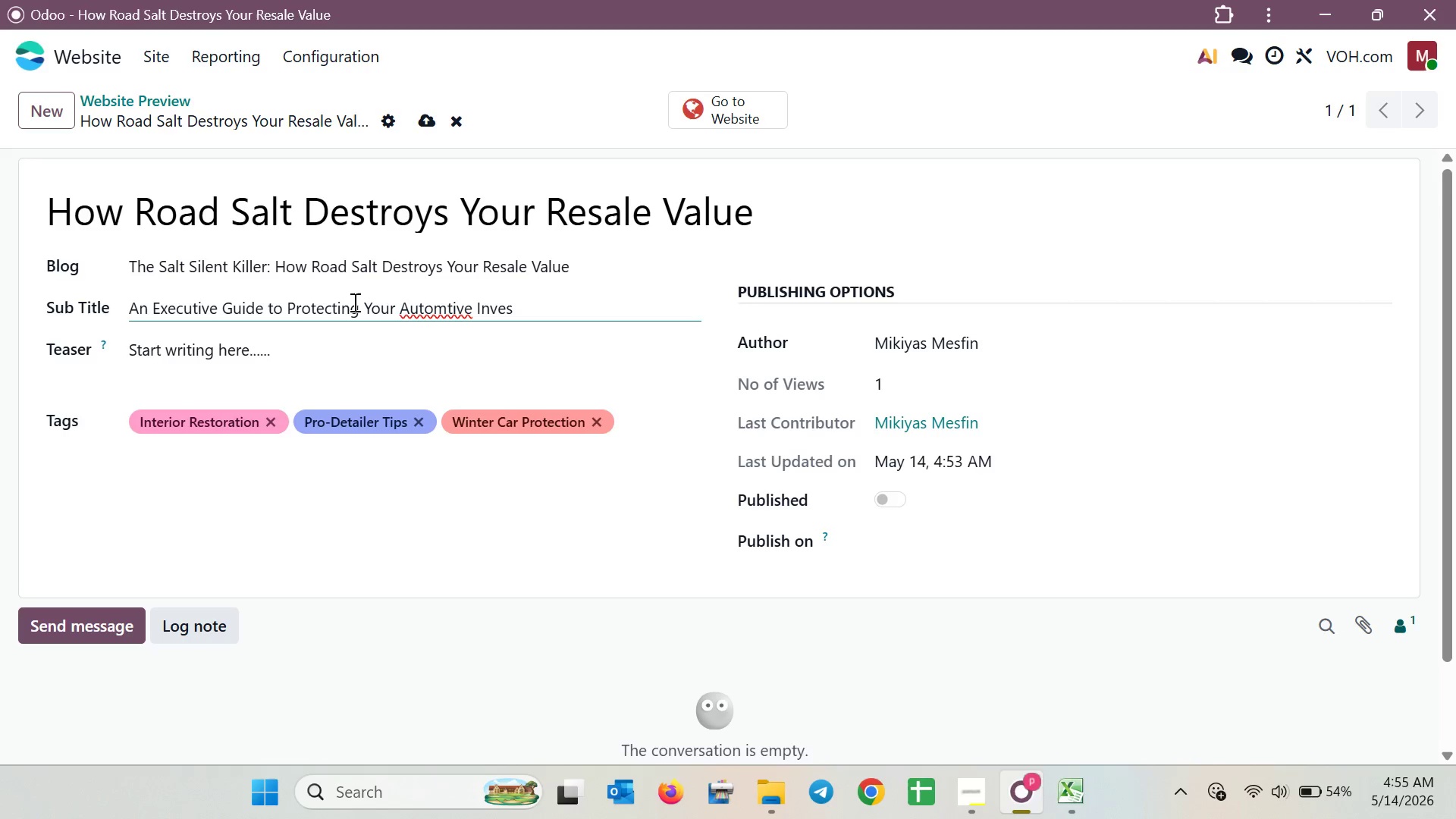 
wait(40.61)
 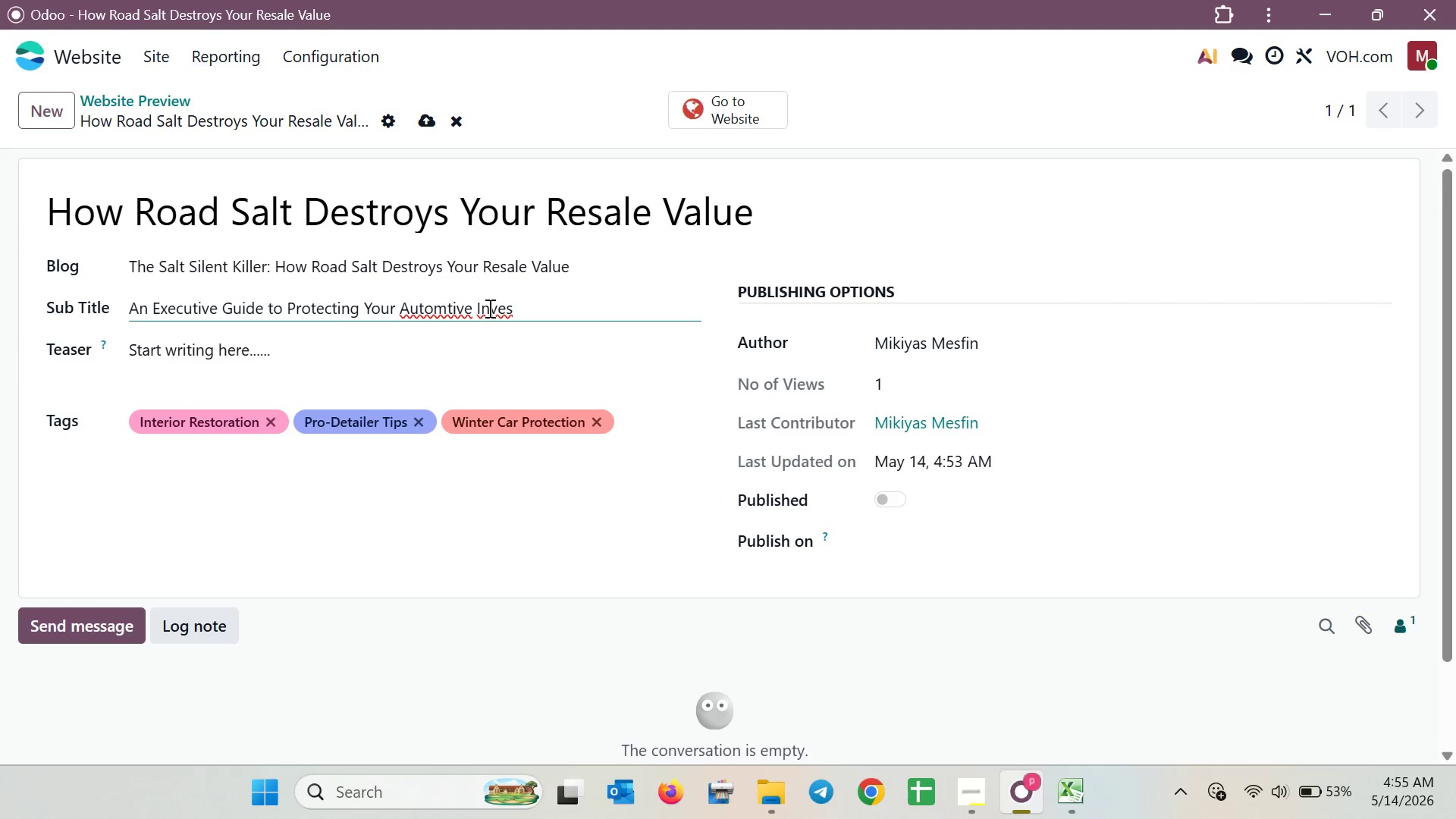 
left_click([449, 308])
 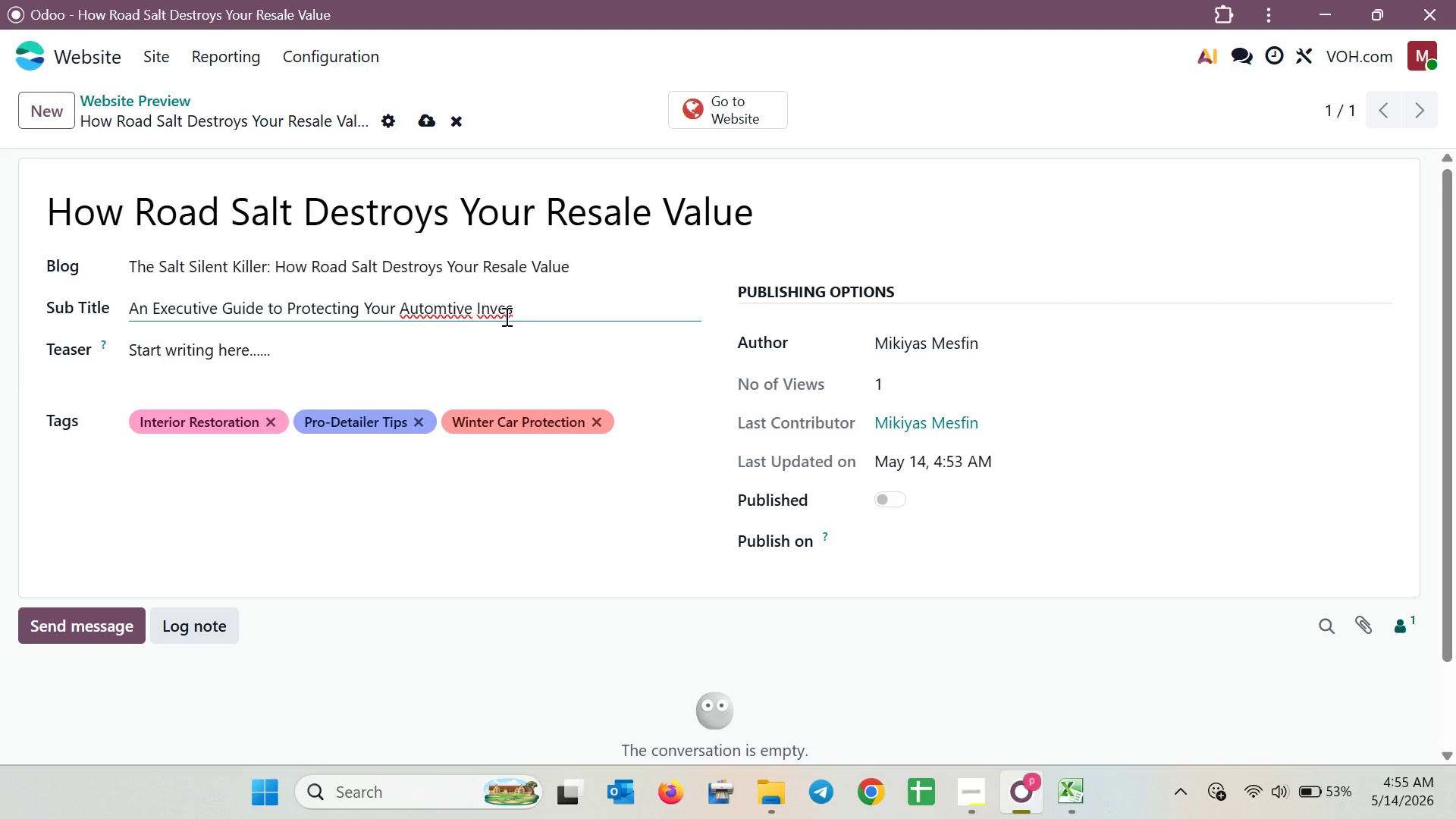 
key(O)
 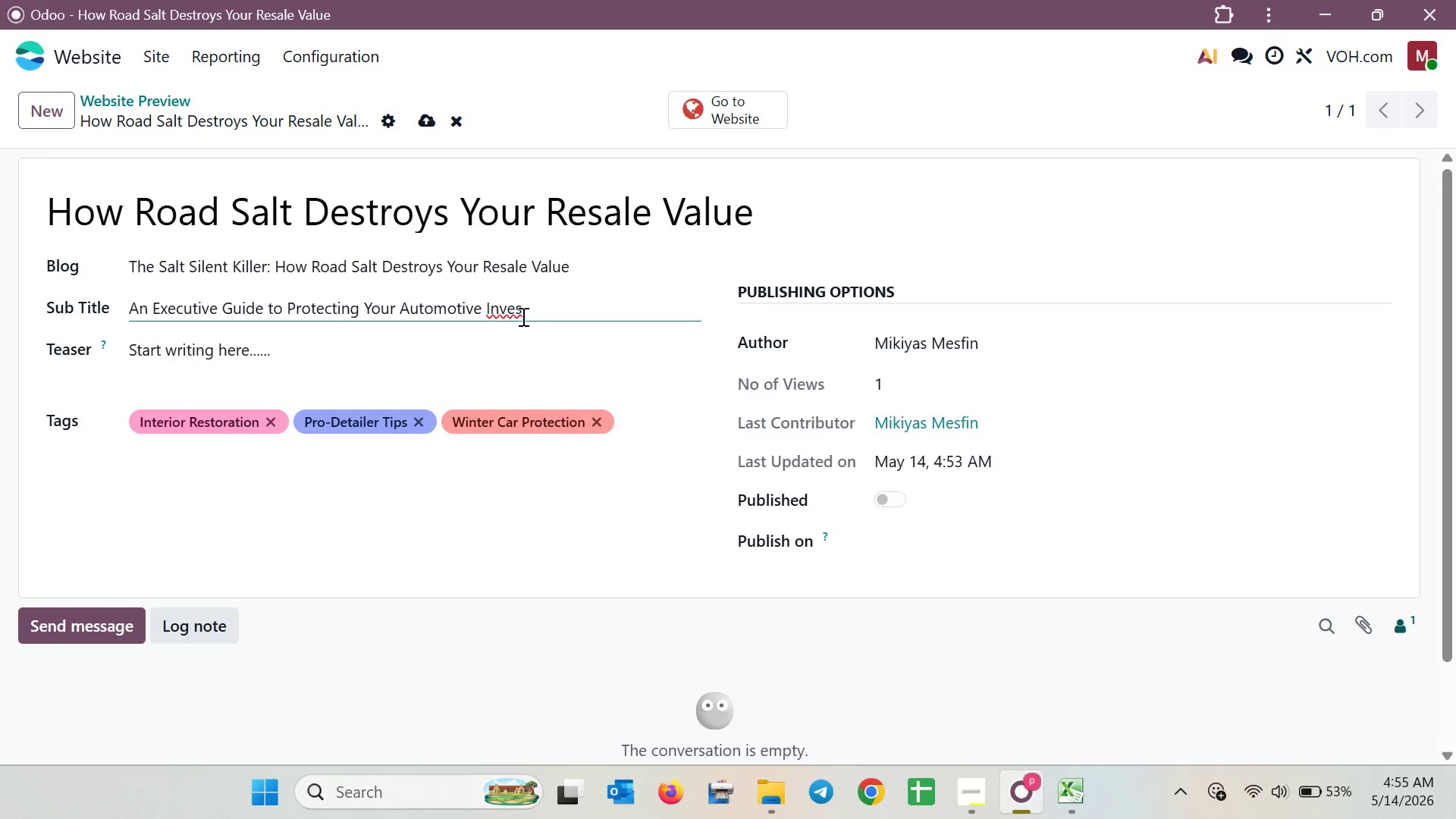 
left_click([524, 316])
 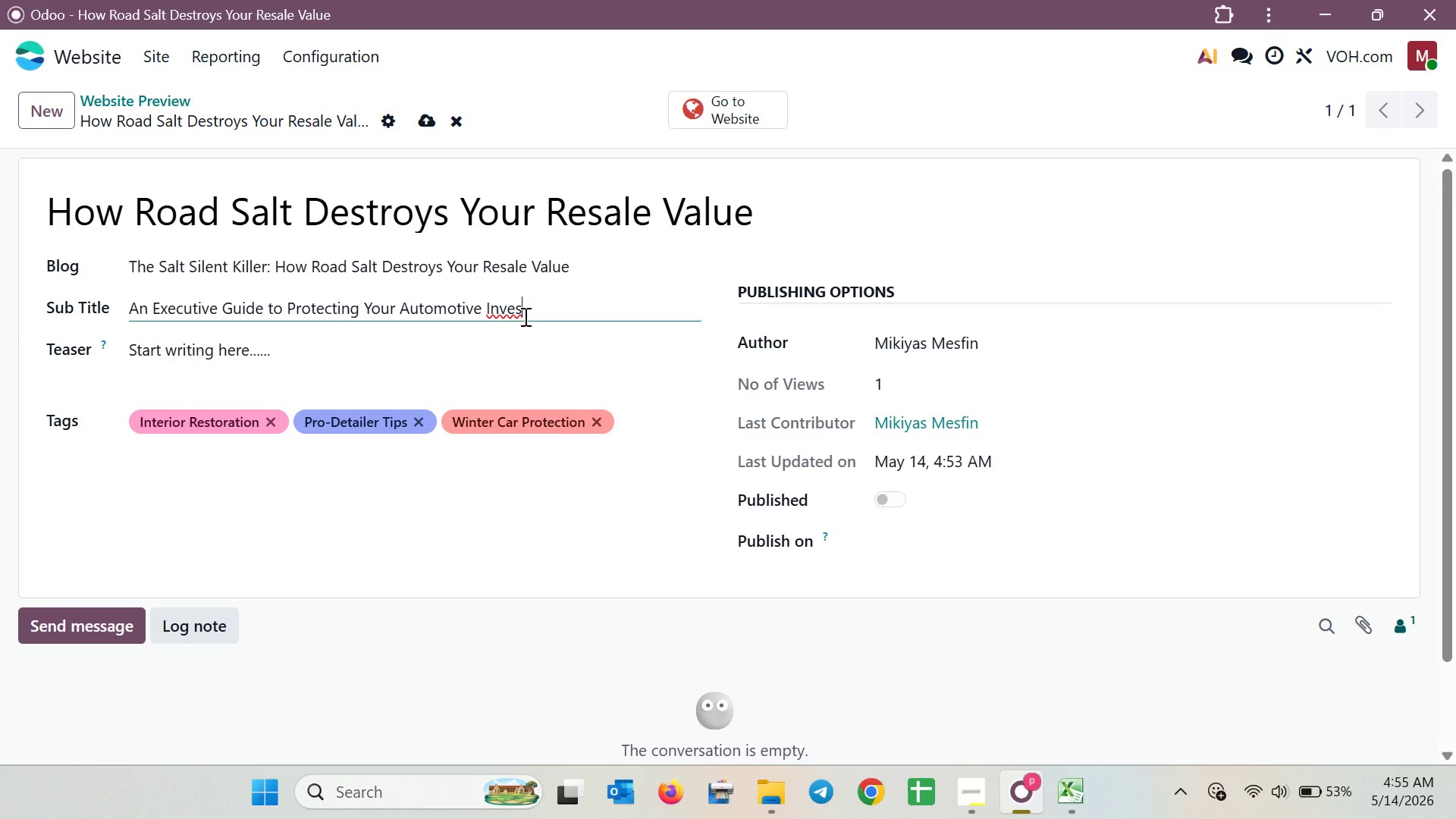 
type(tment from Winter Co)
 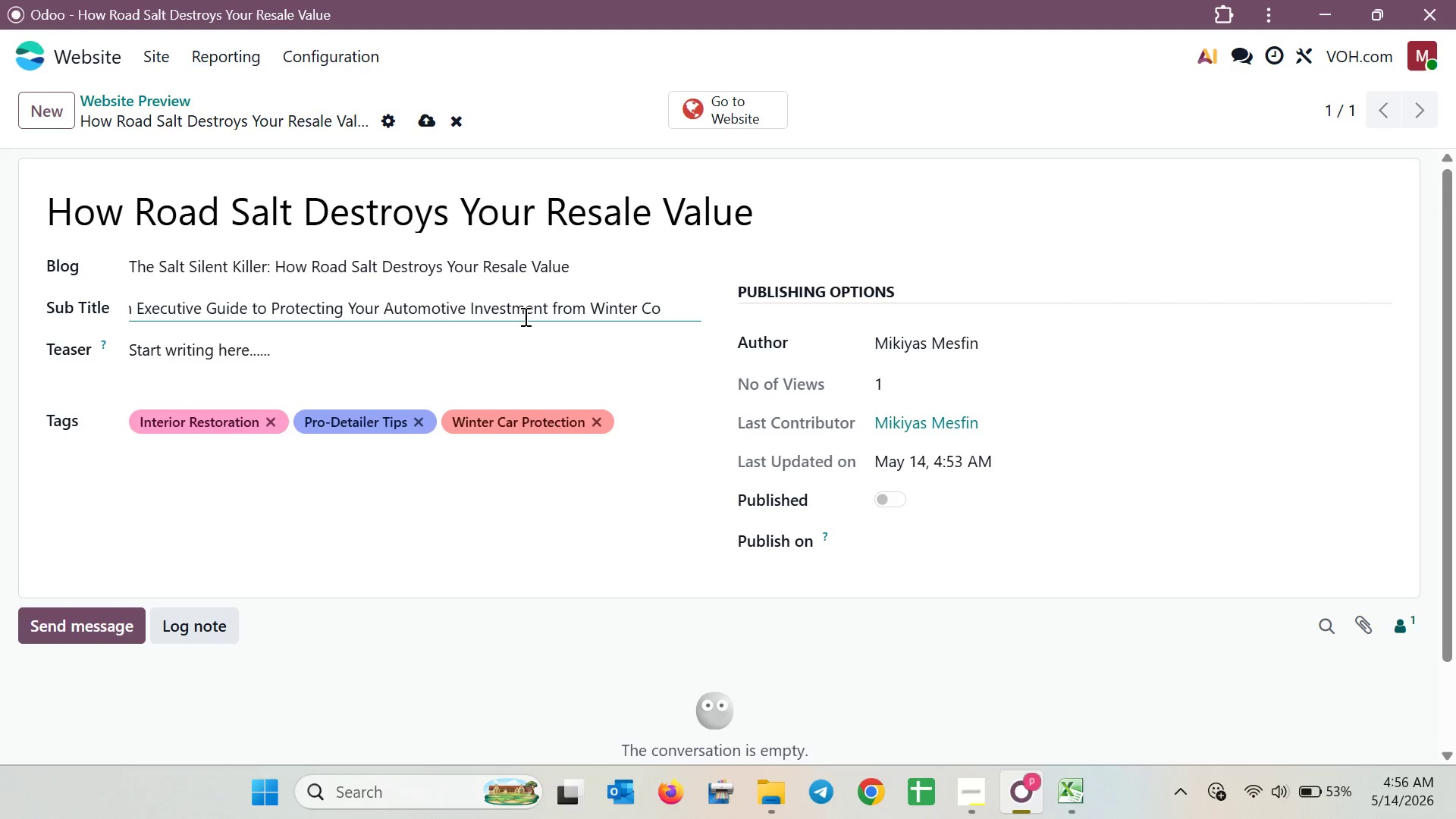 
type(rrosion)
 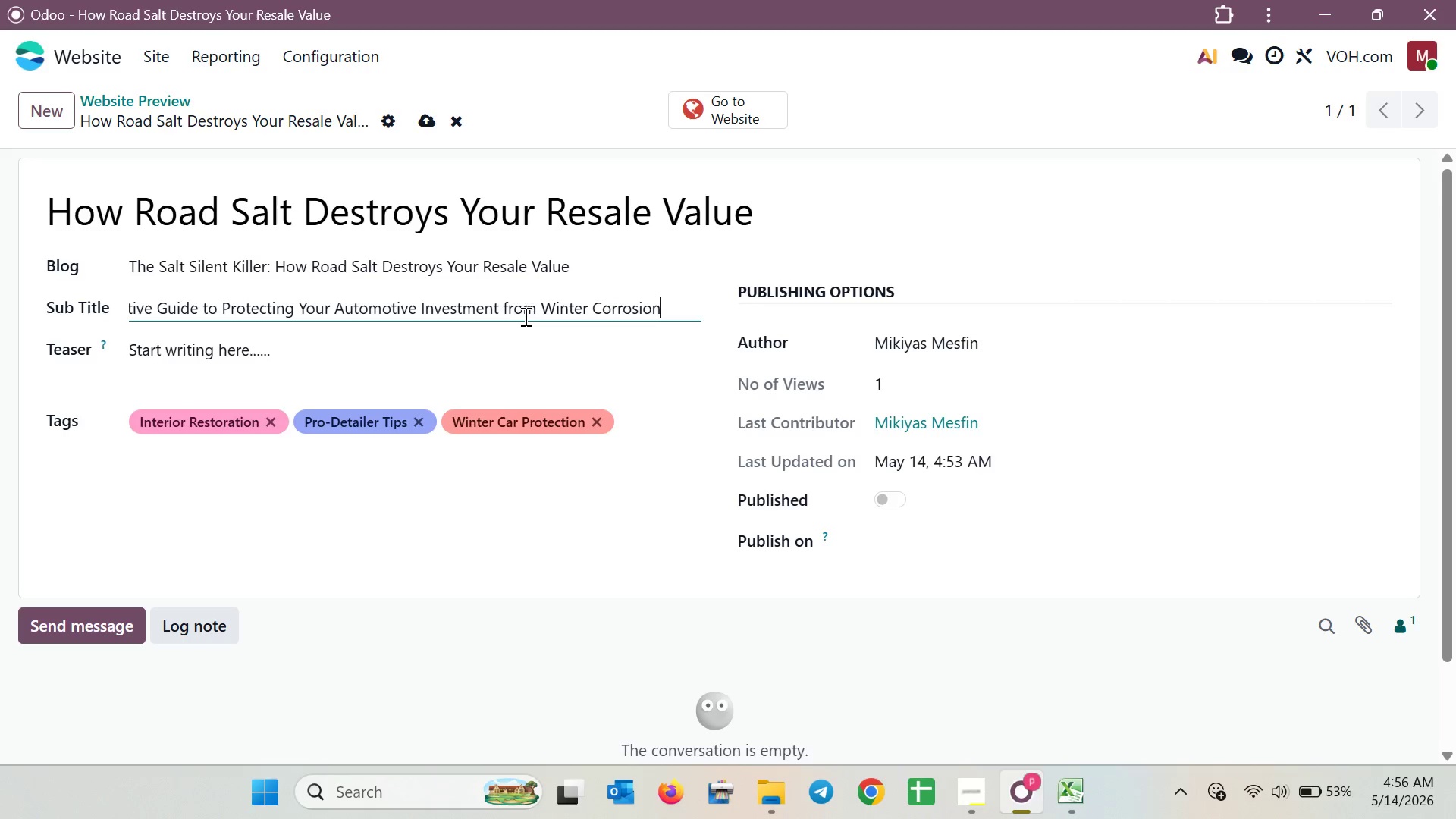 
left_click([422, 344])
 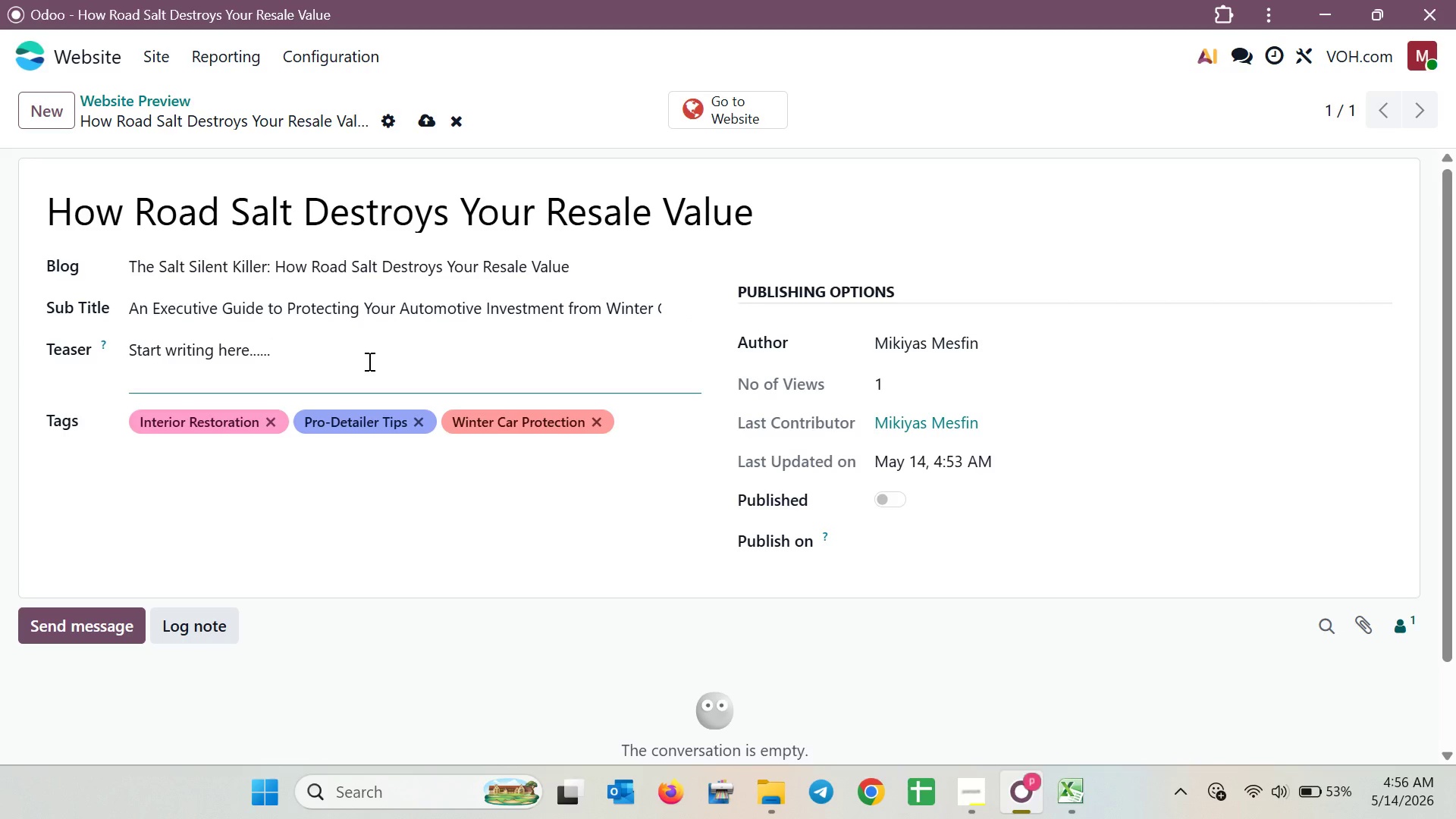 
wait(6.97)
 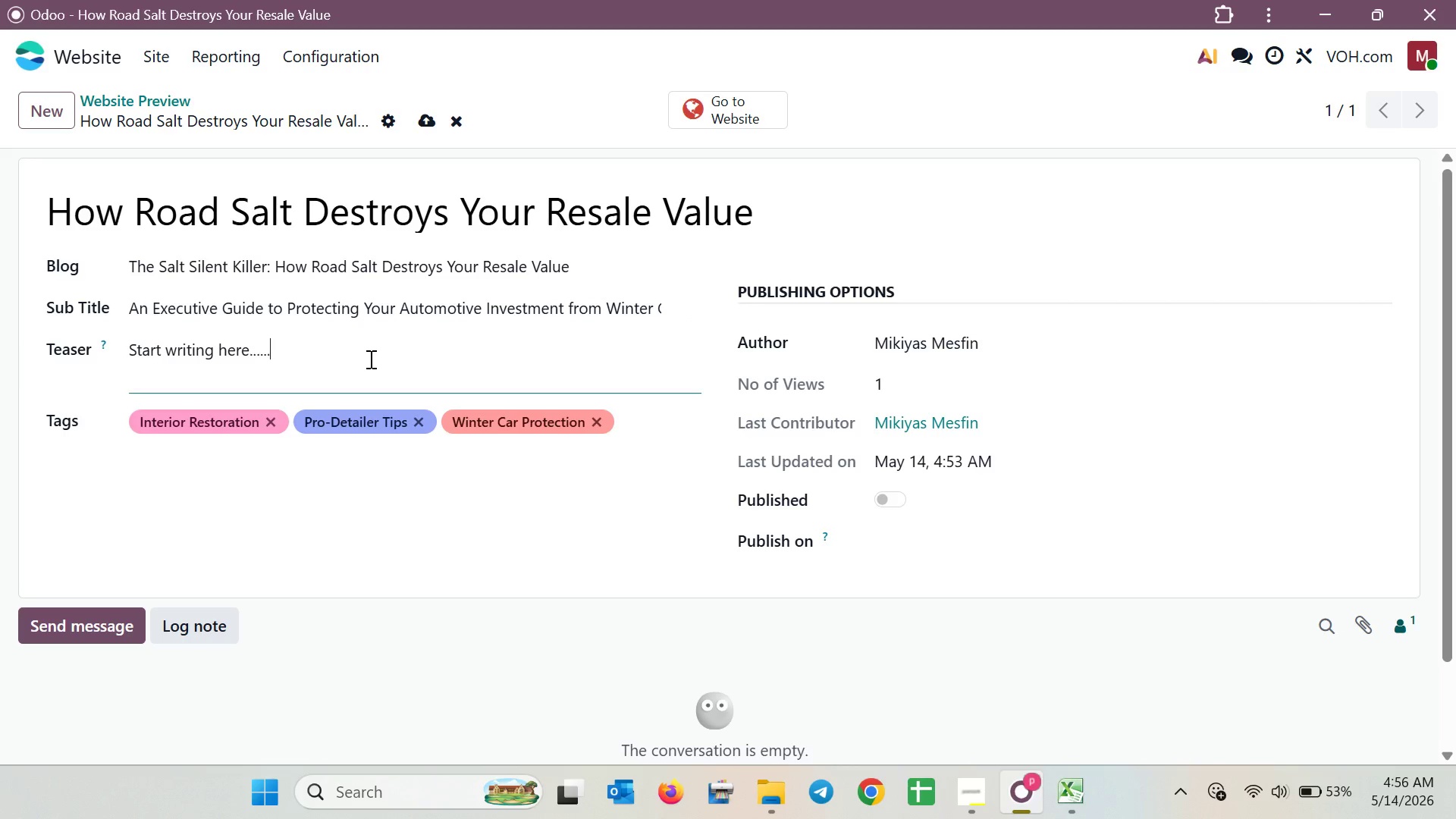 
scroll: coordinate [483, 450], scroll_direction: down, amount: 2.0
 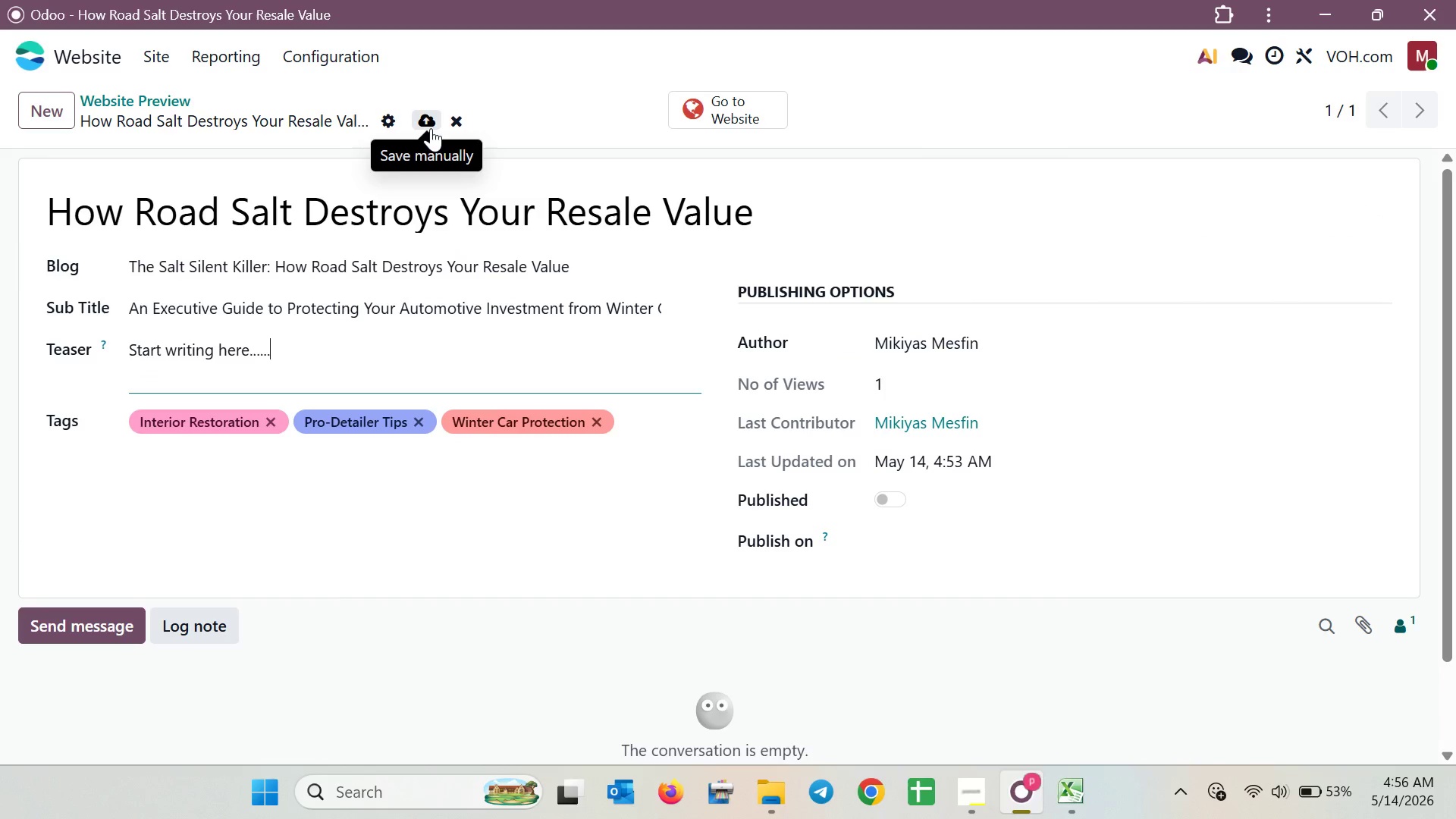 
left_click([431, 128])
 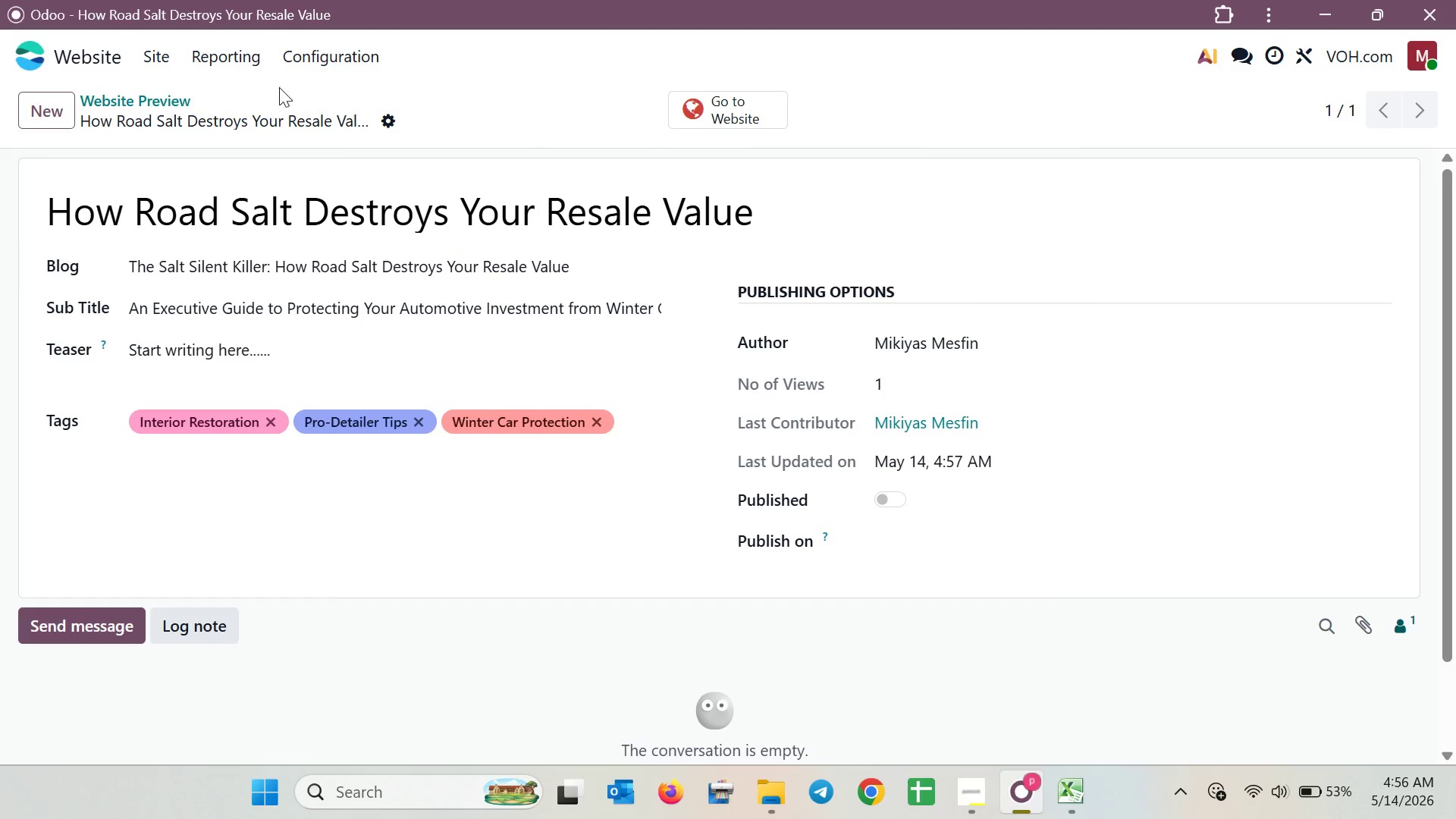 
left_click([142, 109])
 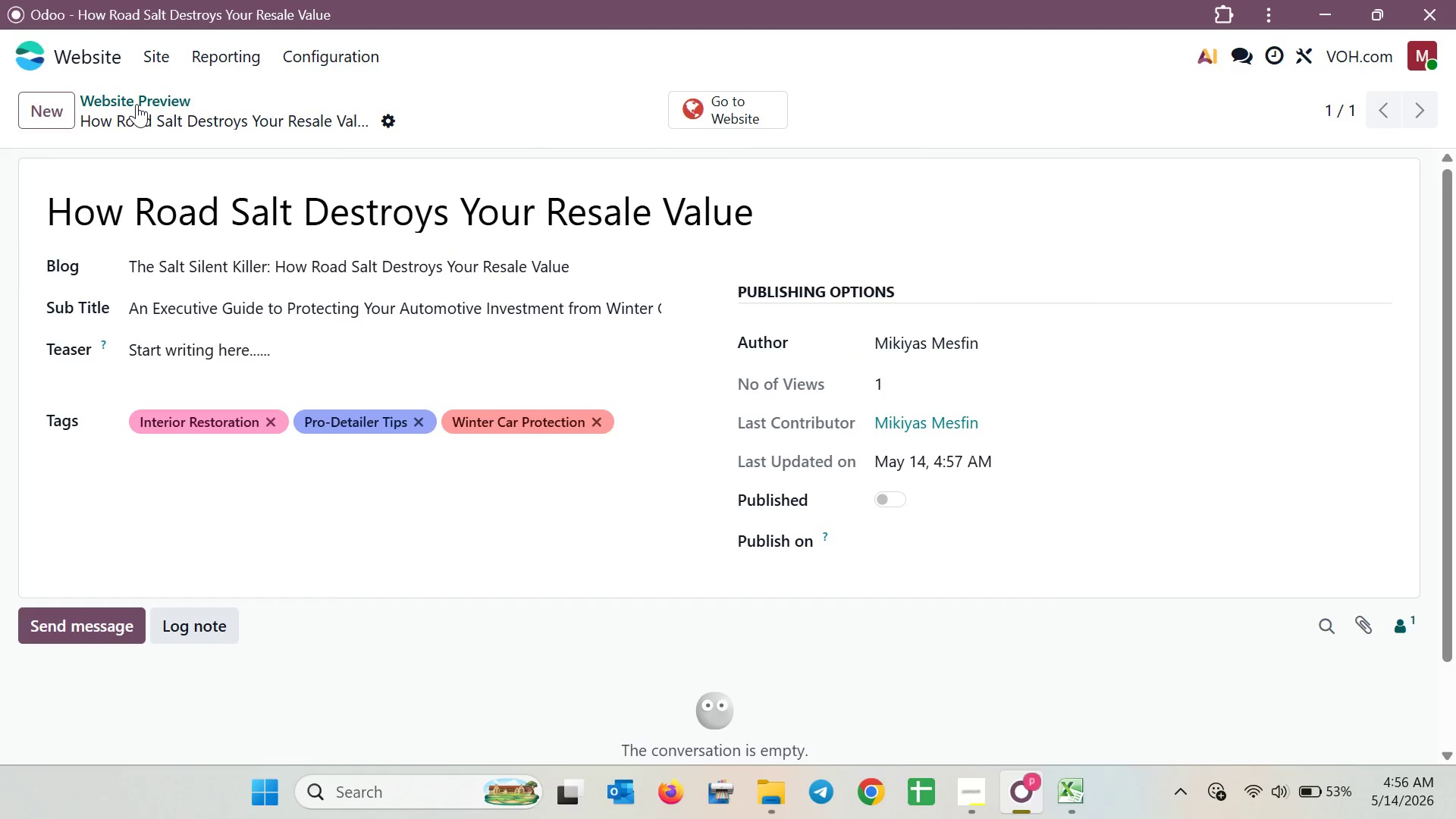 
left_click([136, 104])
 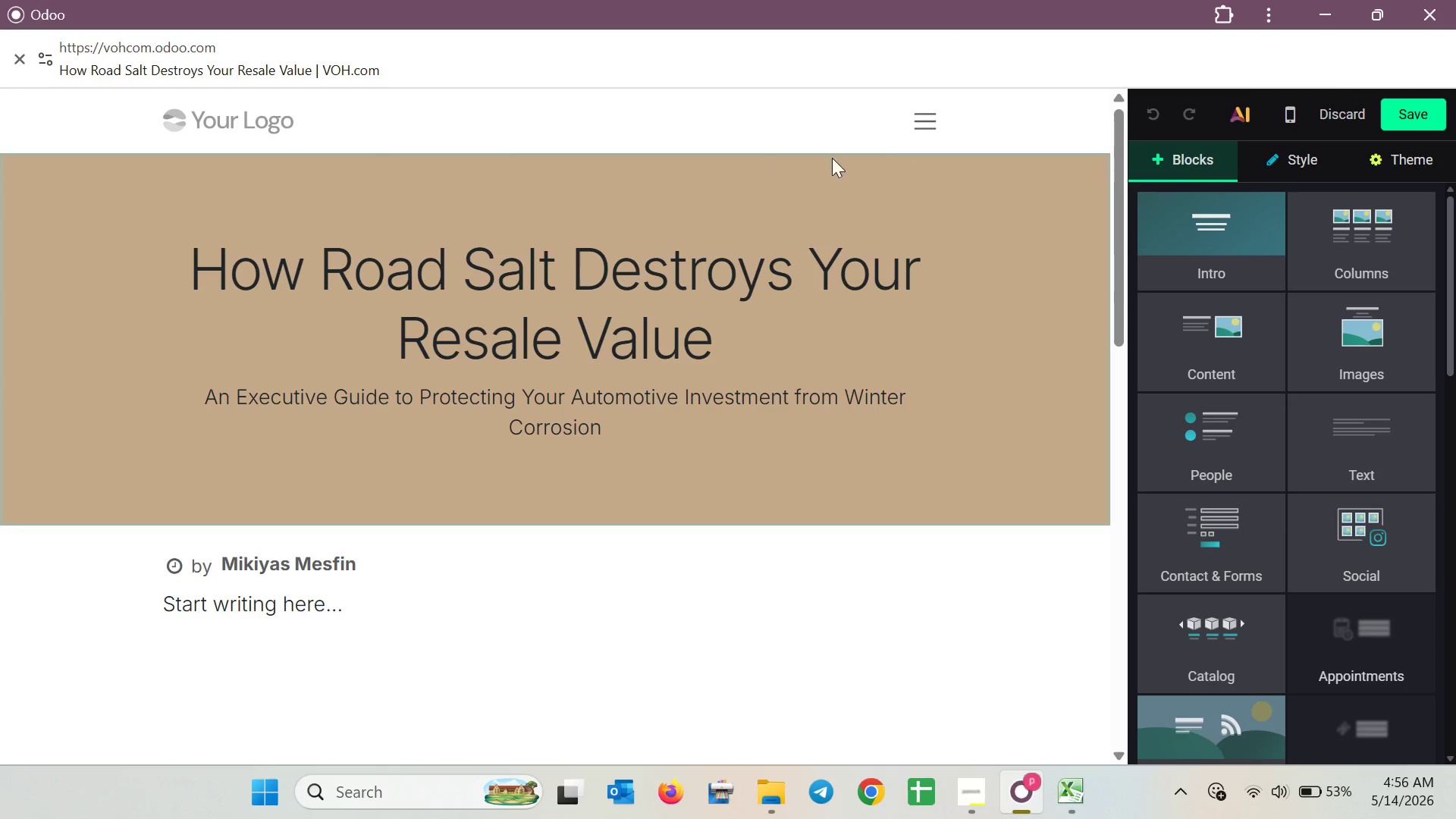 
wait(5.7)
 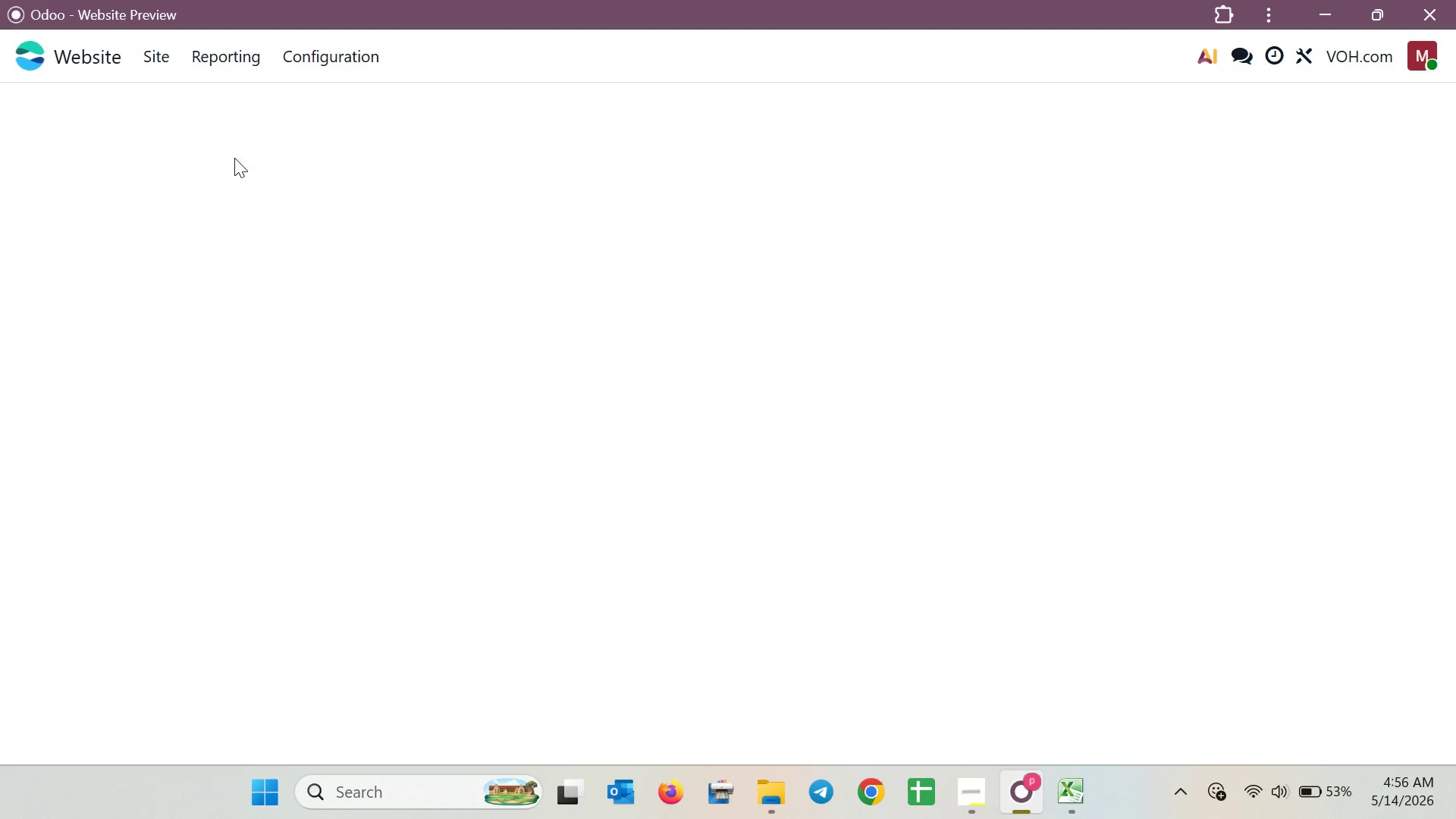 
left_click([1424, 118])
 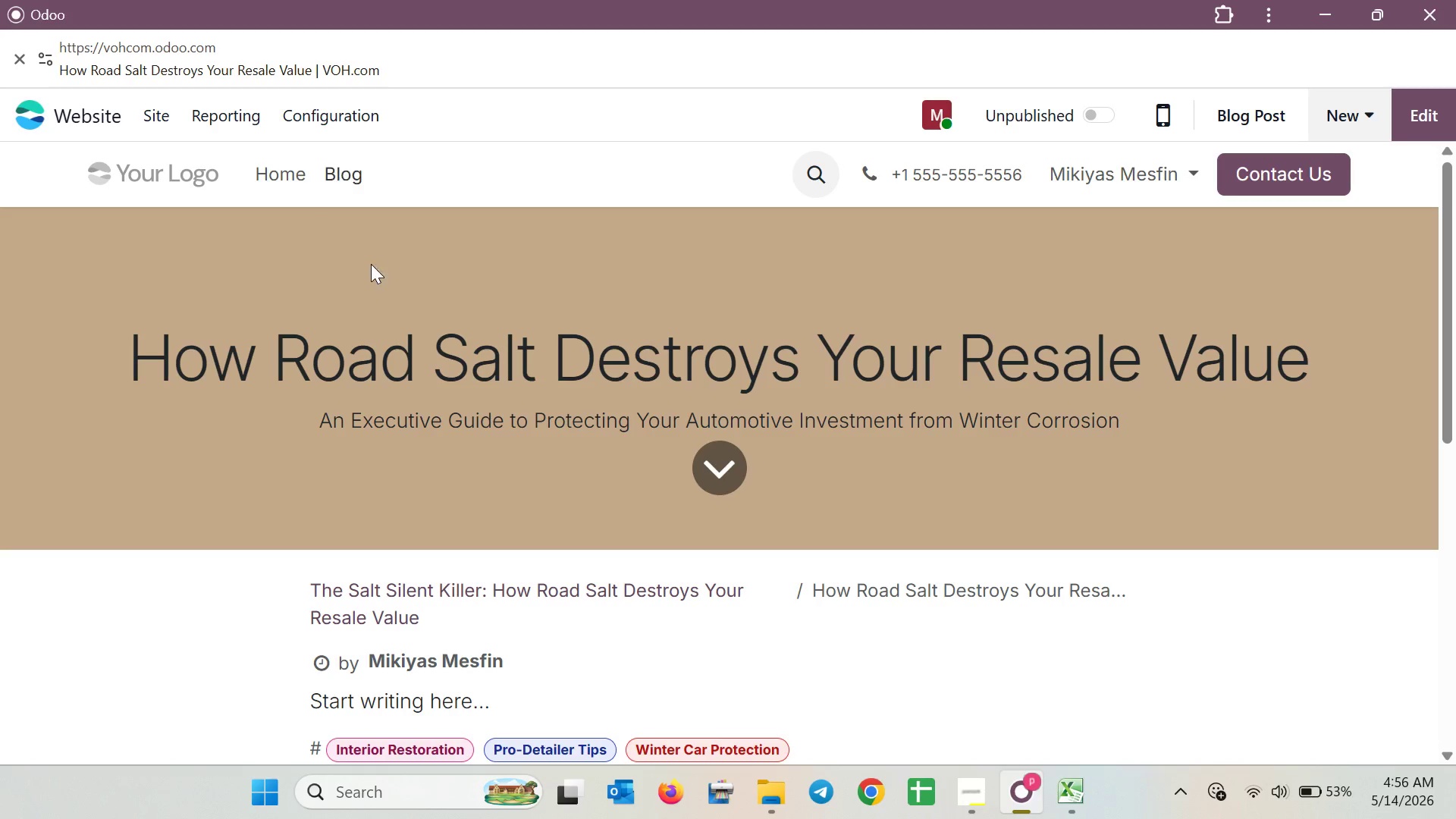 
scroll: coordinate [419, 320], scroll_direction: down, amount: 1.0
 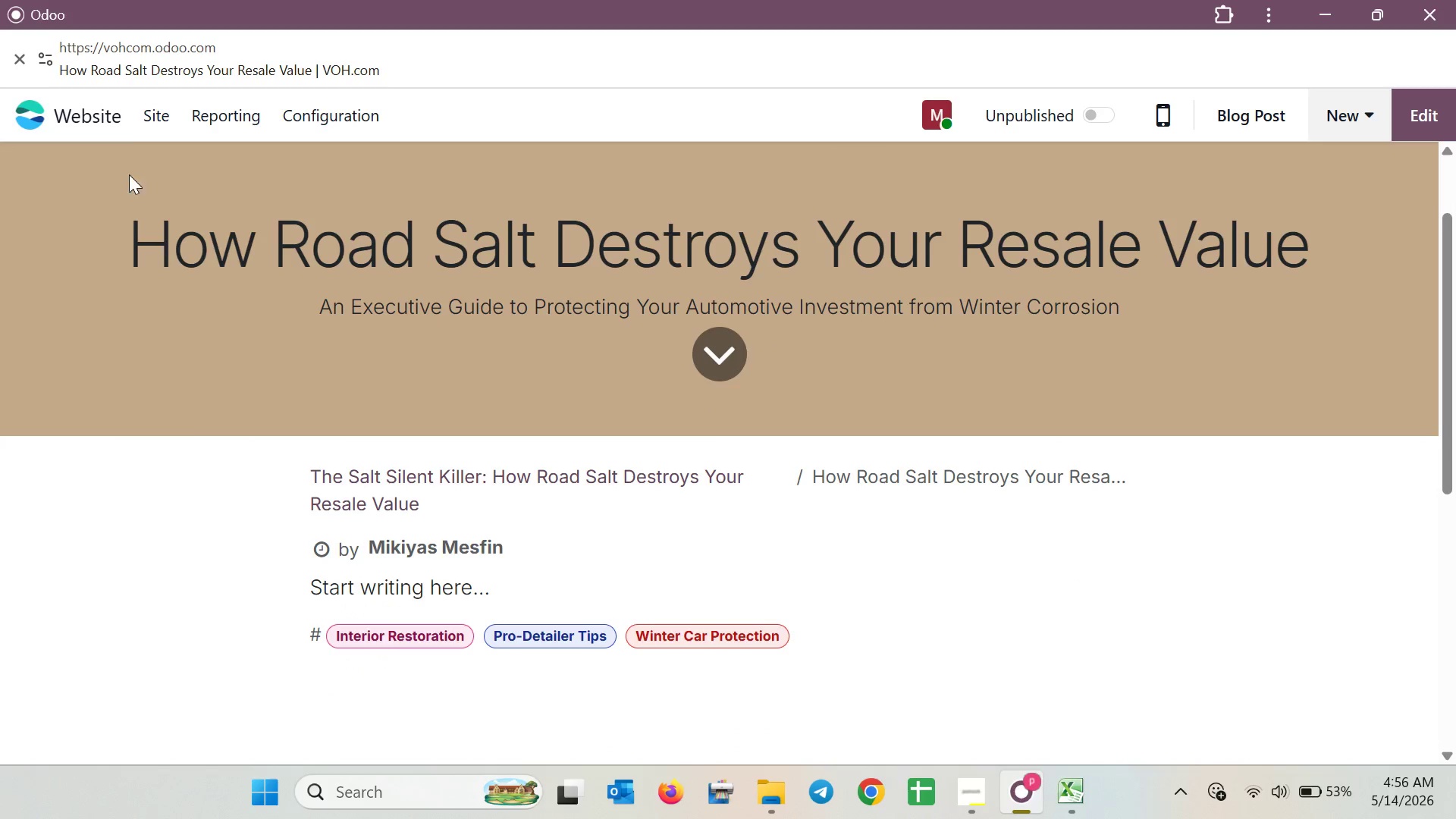 
left_click([168, 120])
 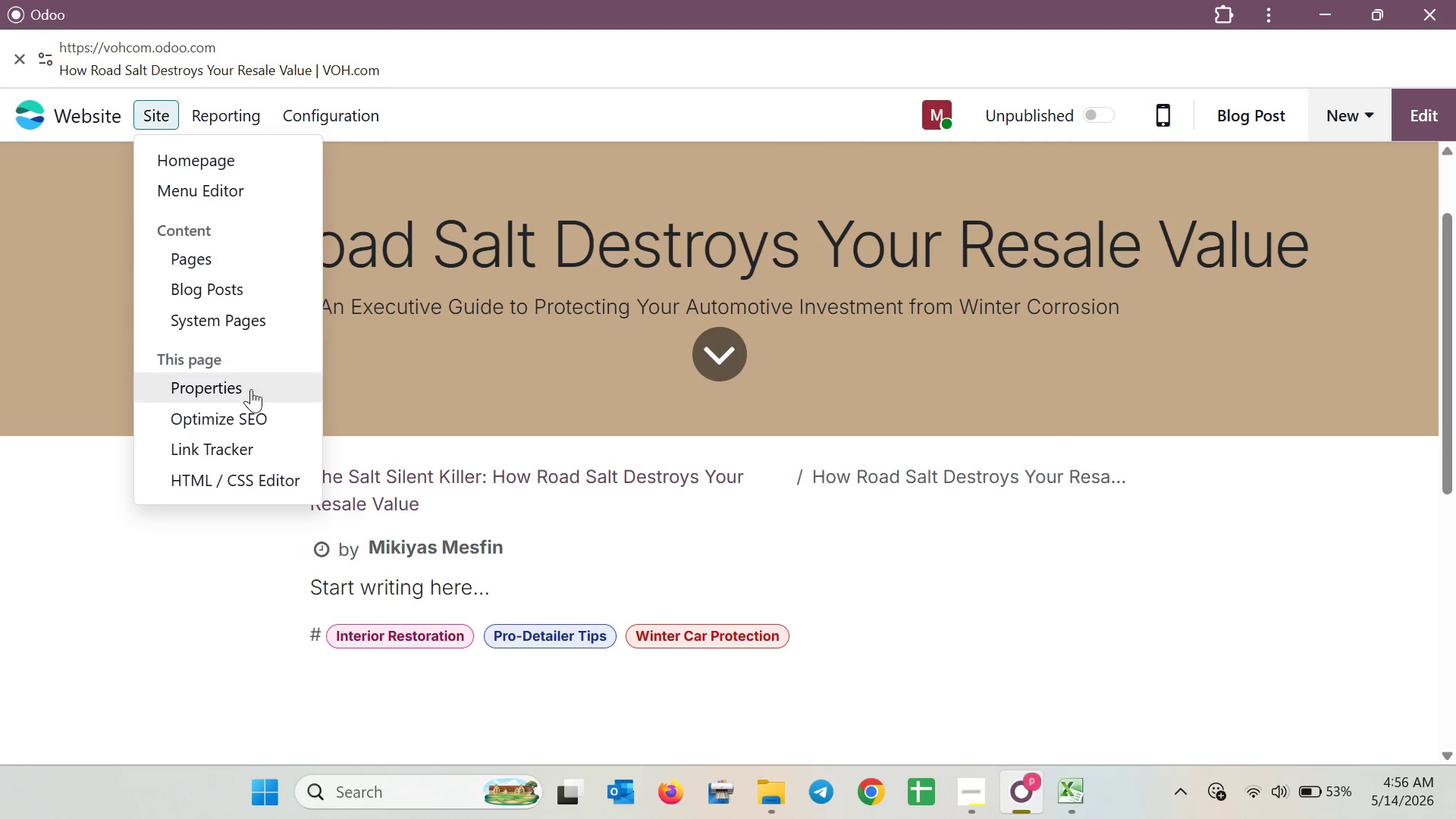 
left_click([252, 415])
 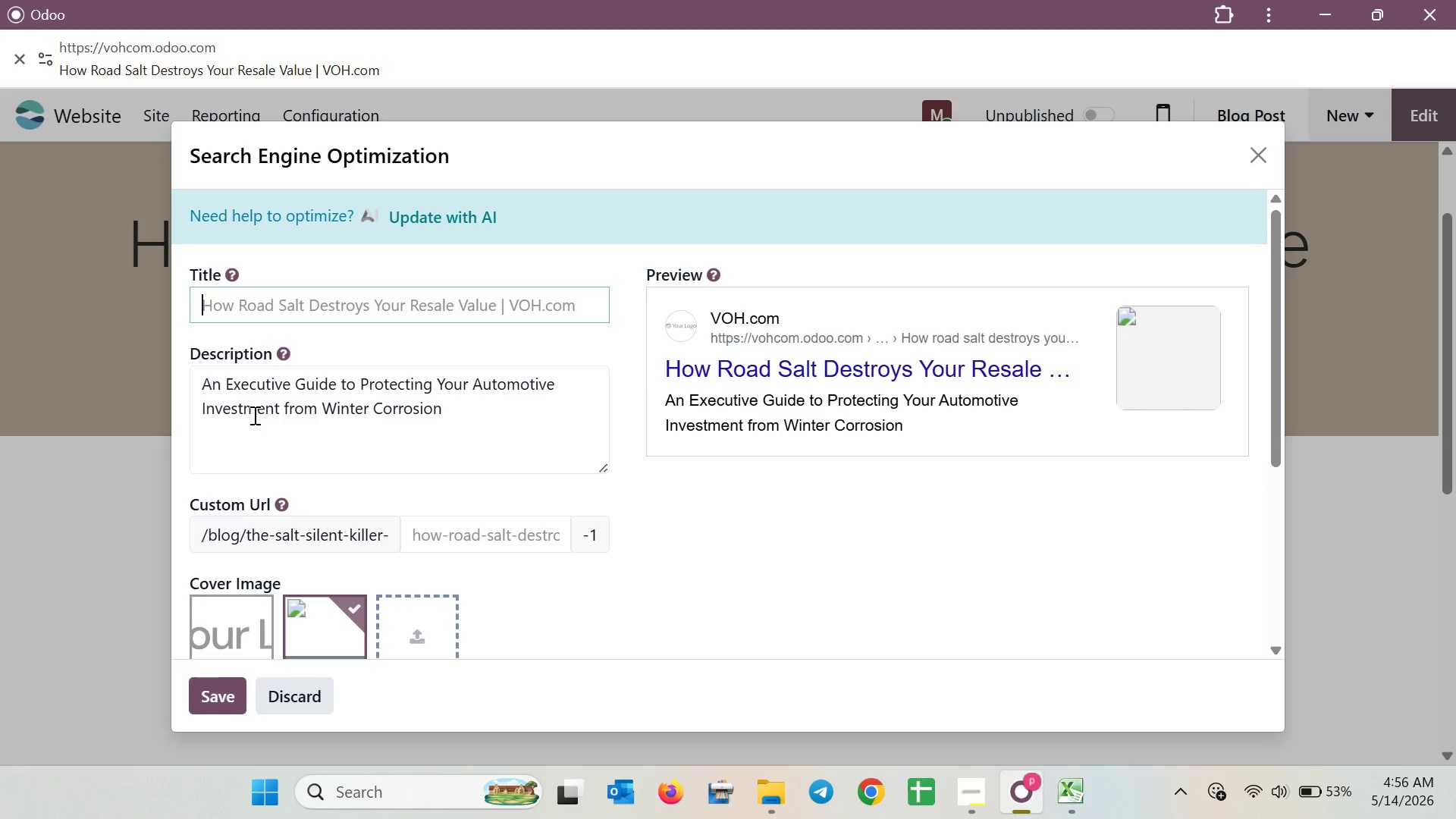 
wait(5.59)
 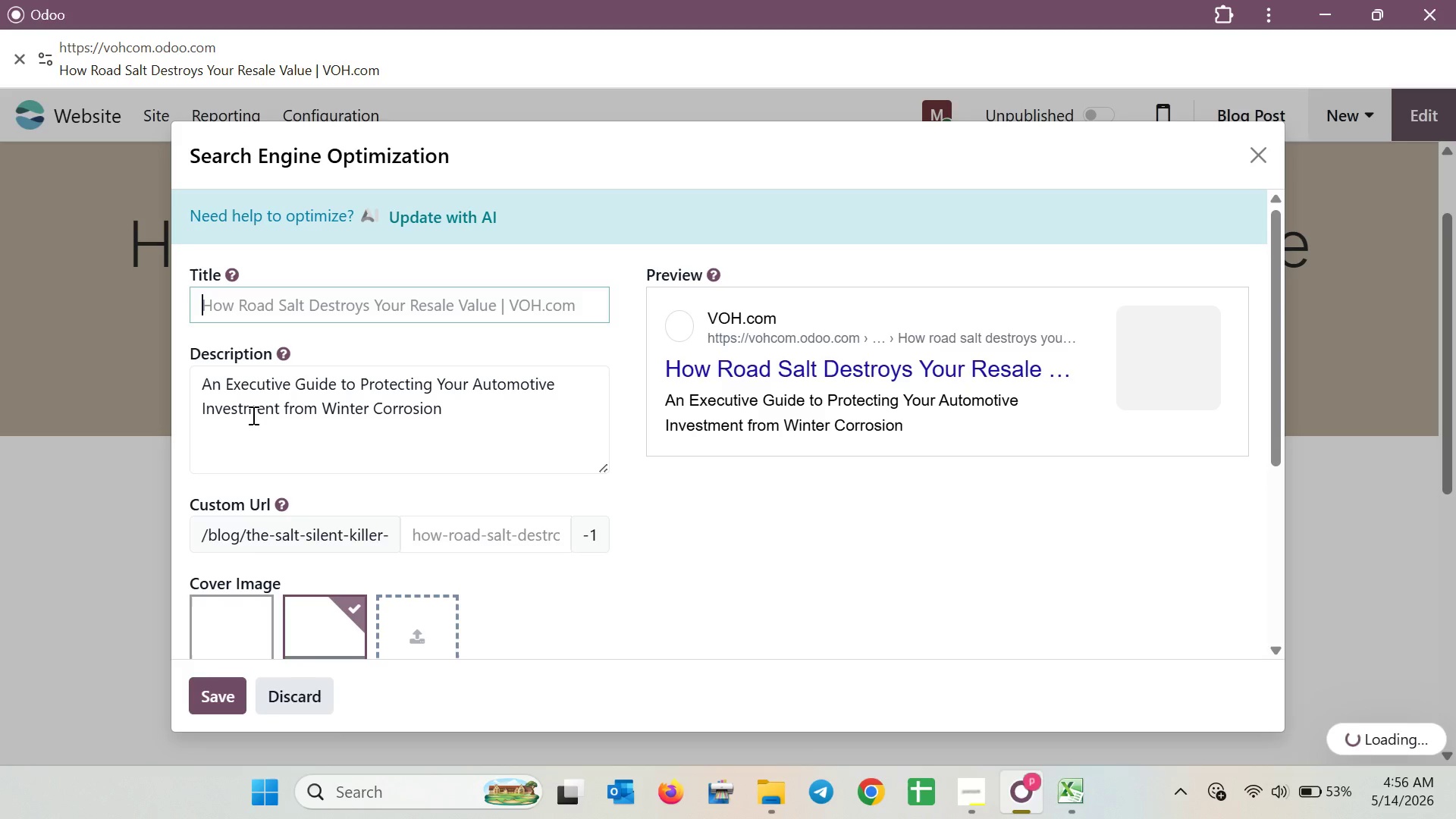 
left_click_drag(start_coordinate=[441, 416], to_coordinate=[447, 416])
 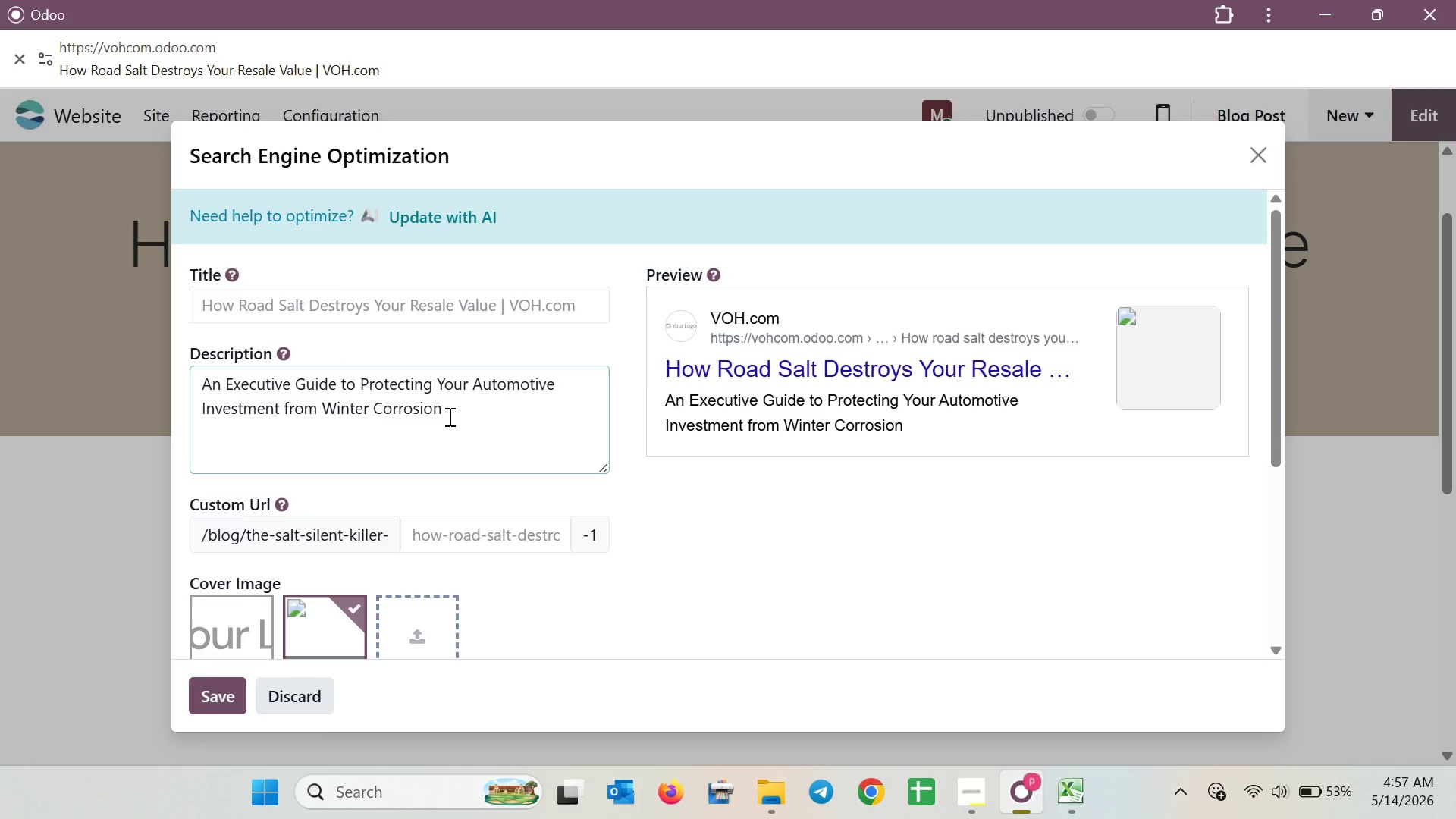 
wait(17.2)
 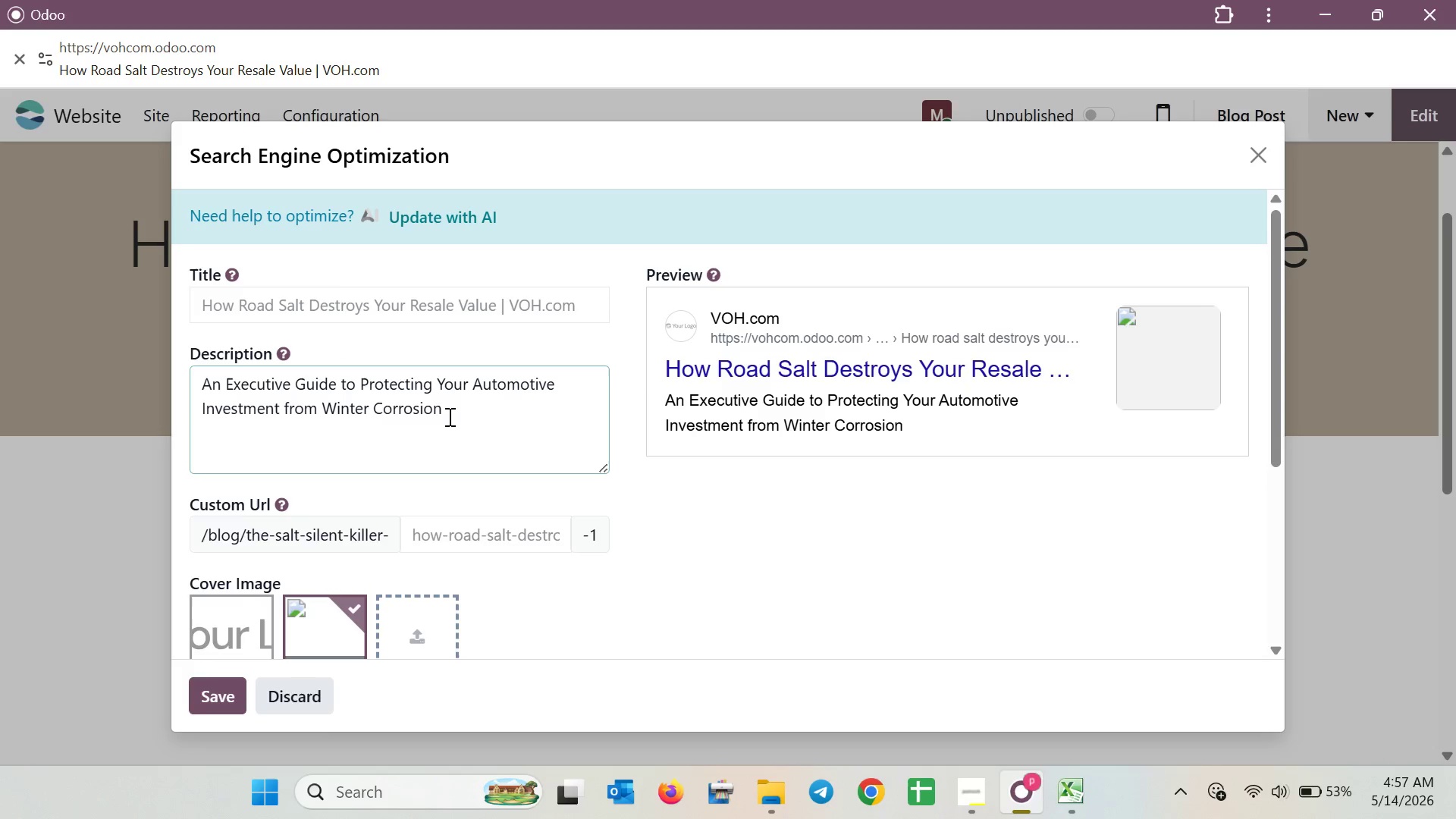 
scroll: coordinate [398, 444], scroll_direction: down, amount: 3.0
 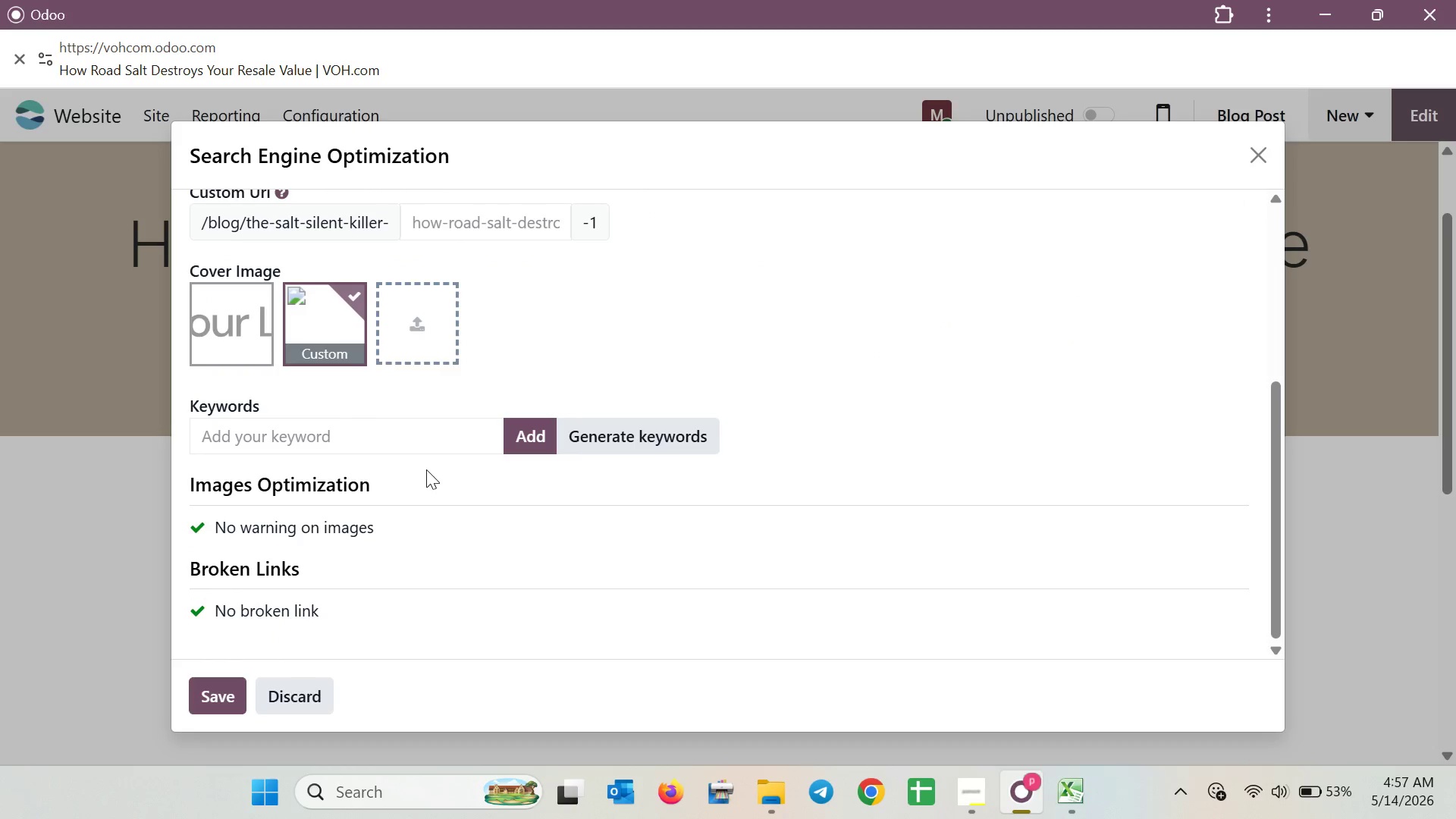 
left_click([422, 441])
 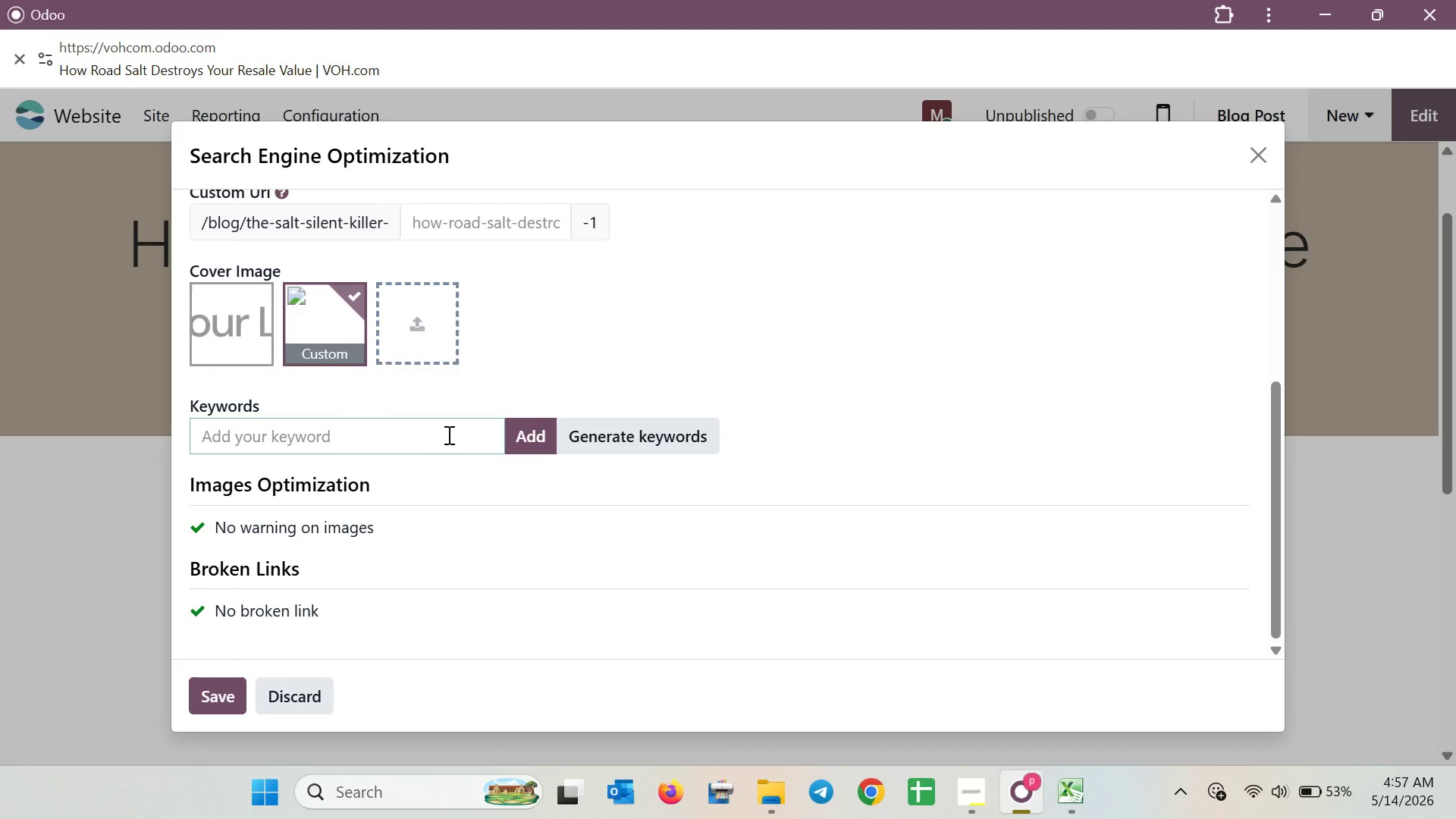 
wait(8.84)
 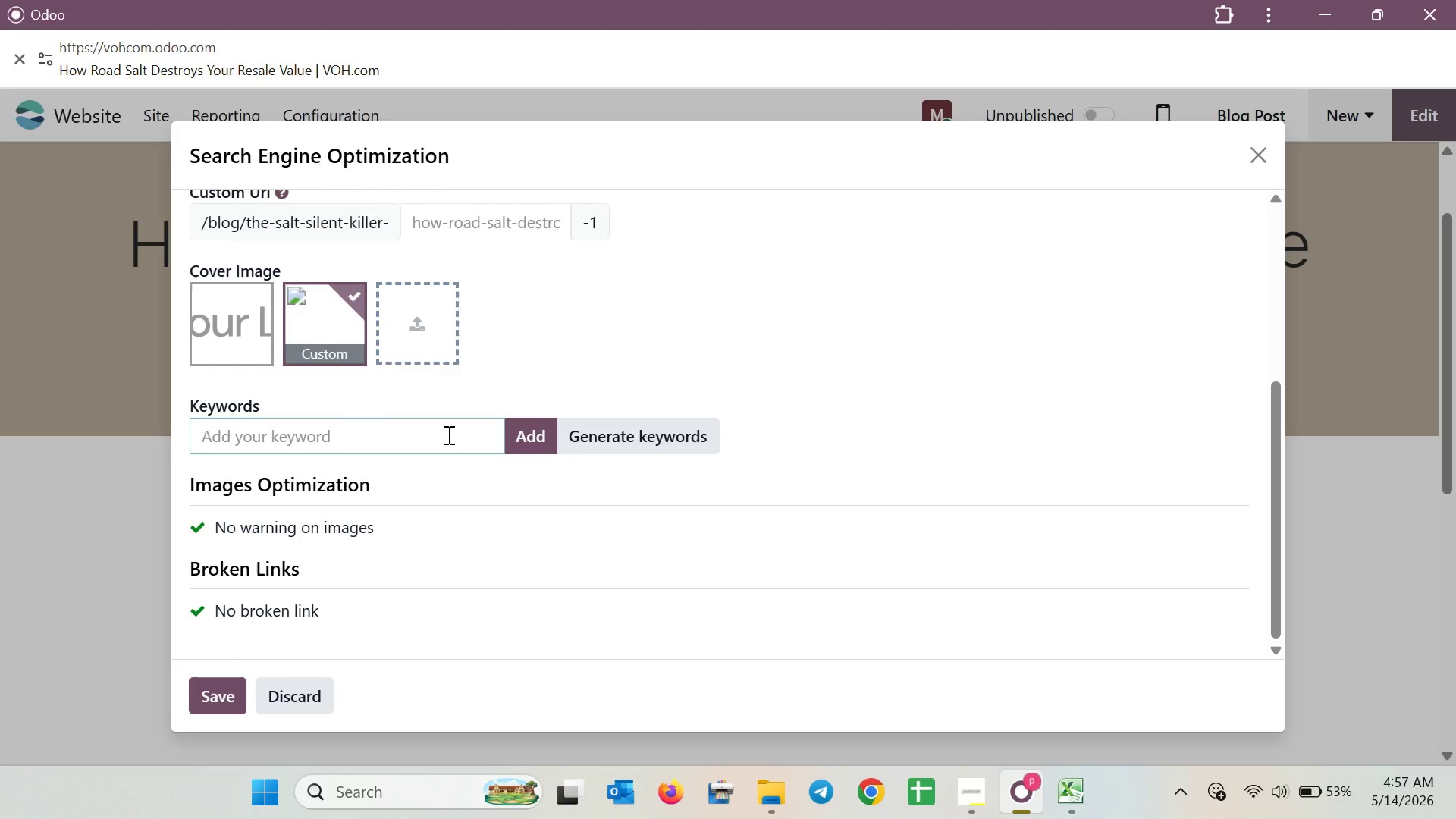 
type(road salt damage car )
 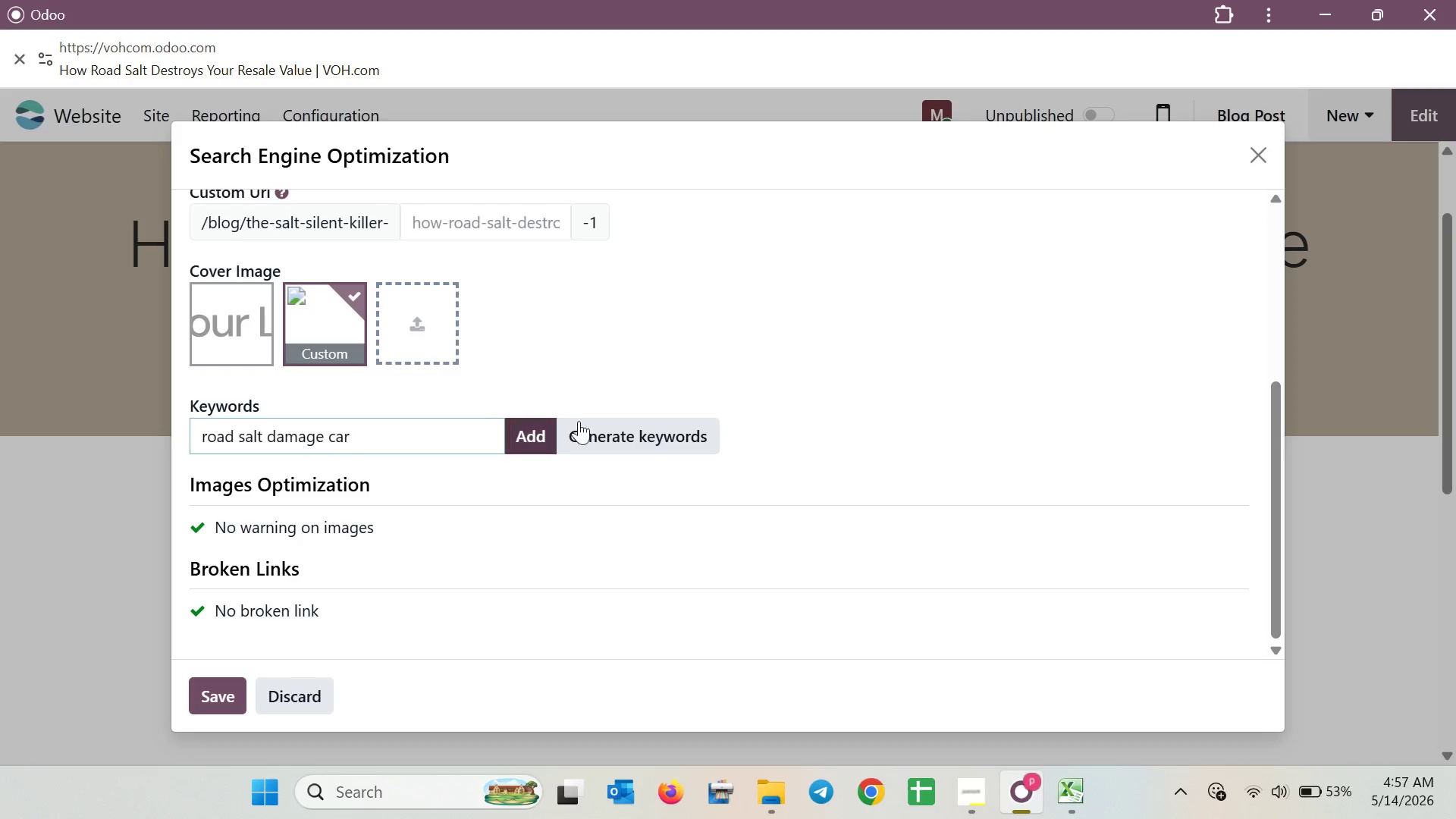 
left_click([522, 435])
 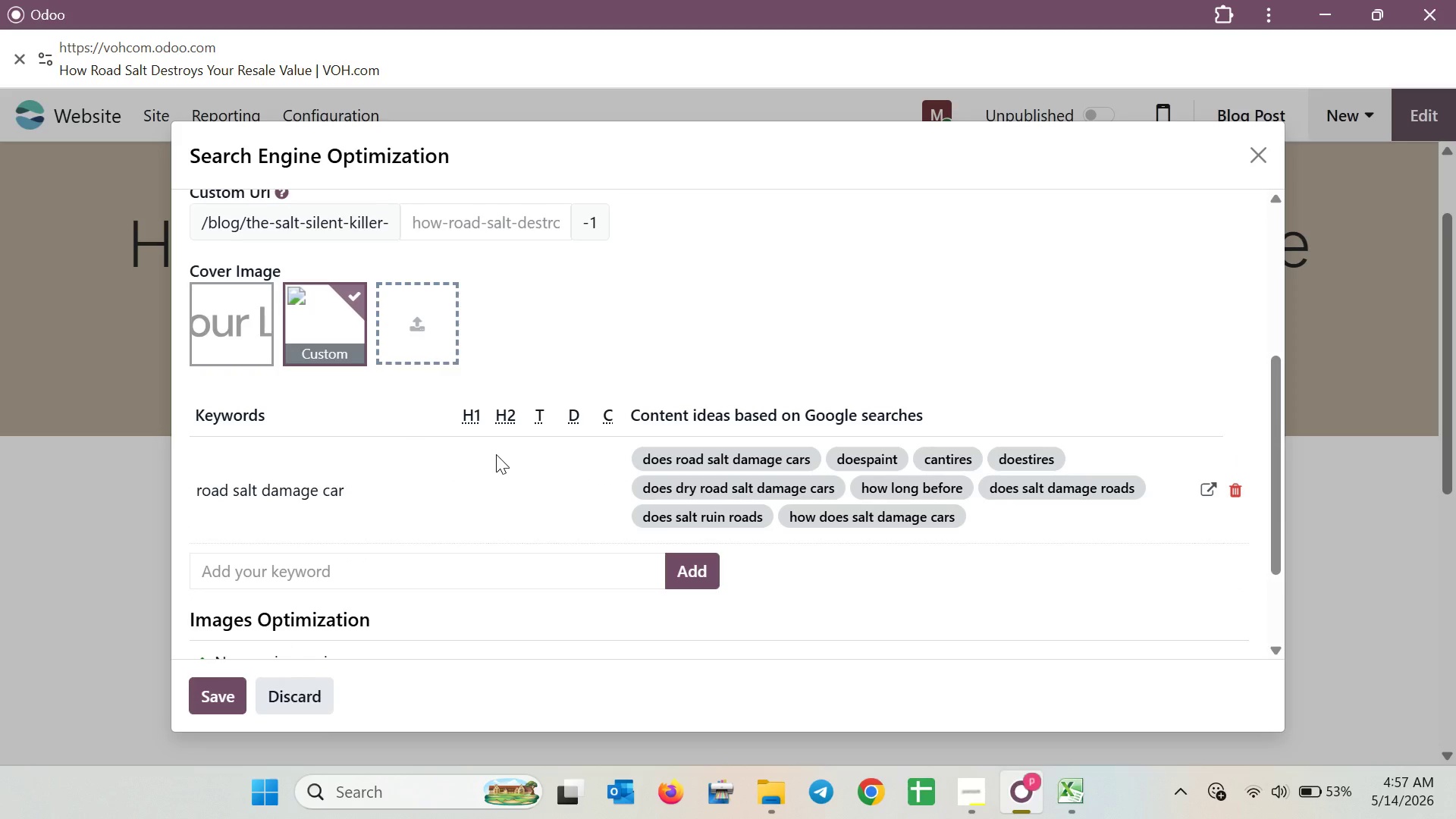 
scroll: coordinate [510, 502], scroll_direction: up, amount: 3.0
 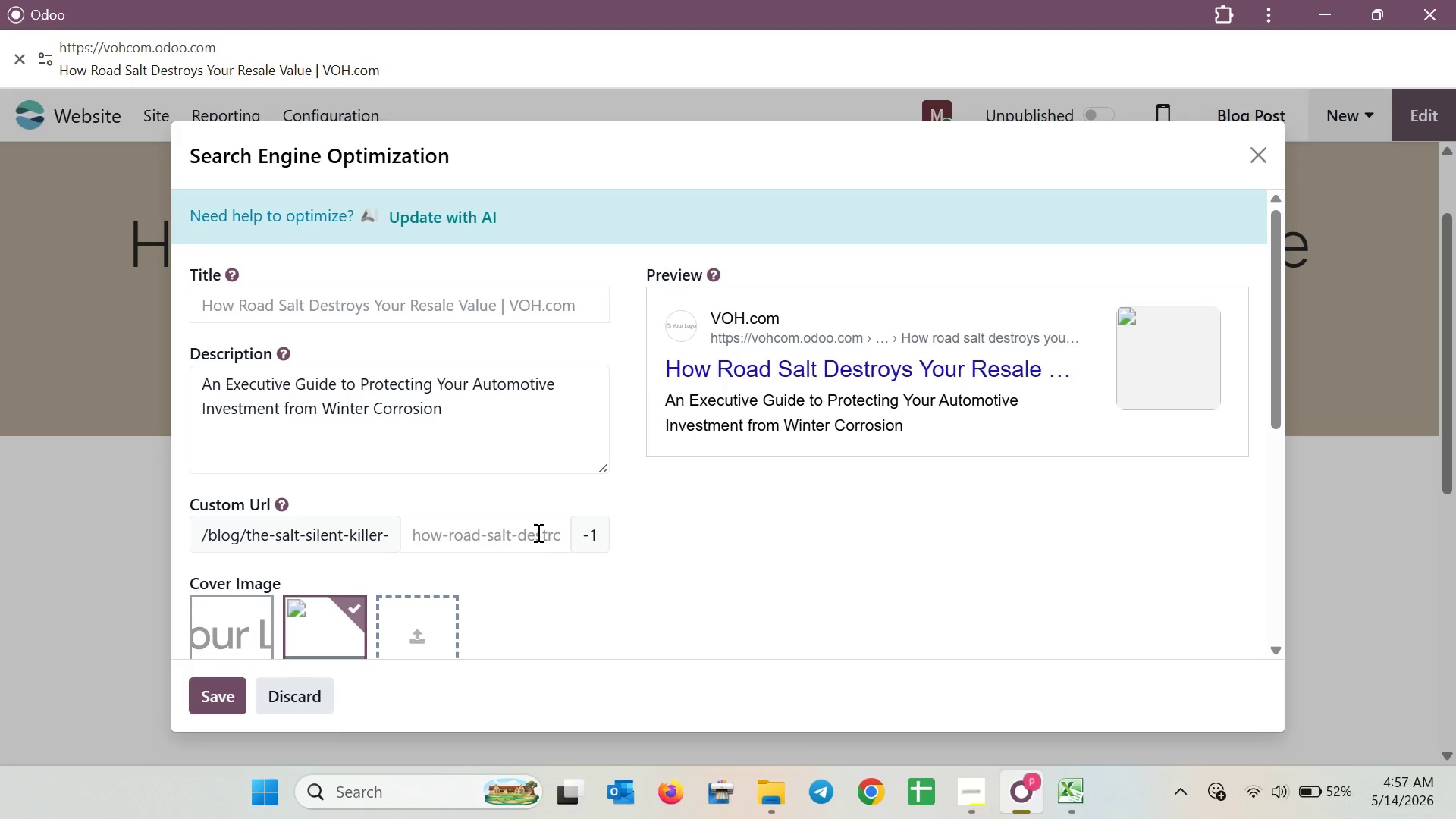 
wait(5.19)
 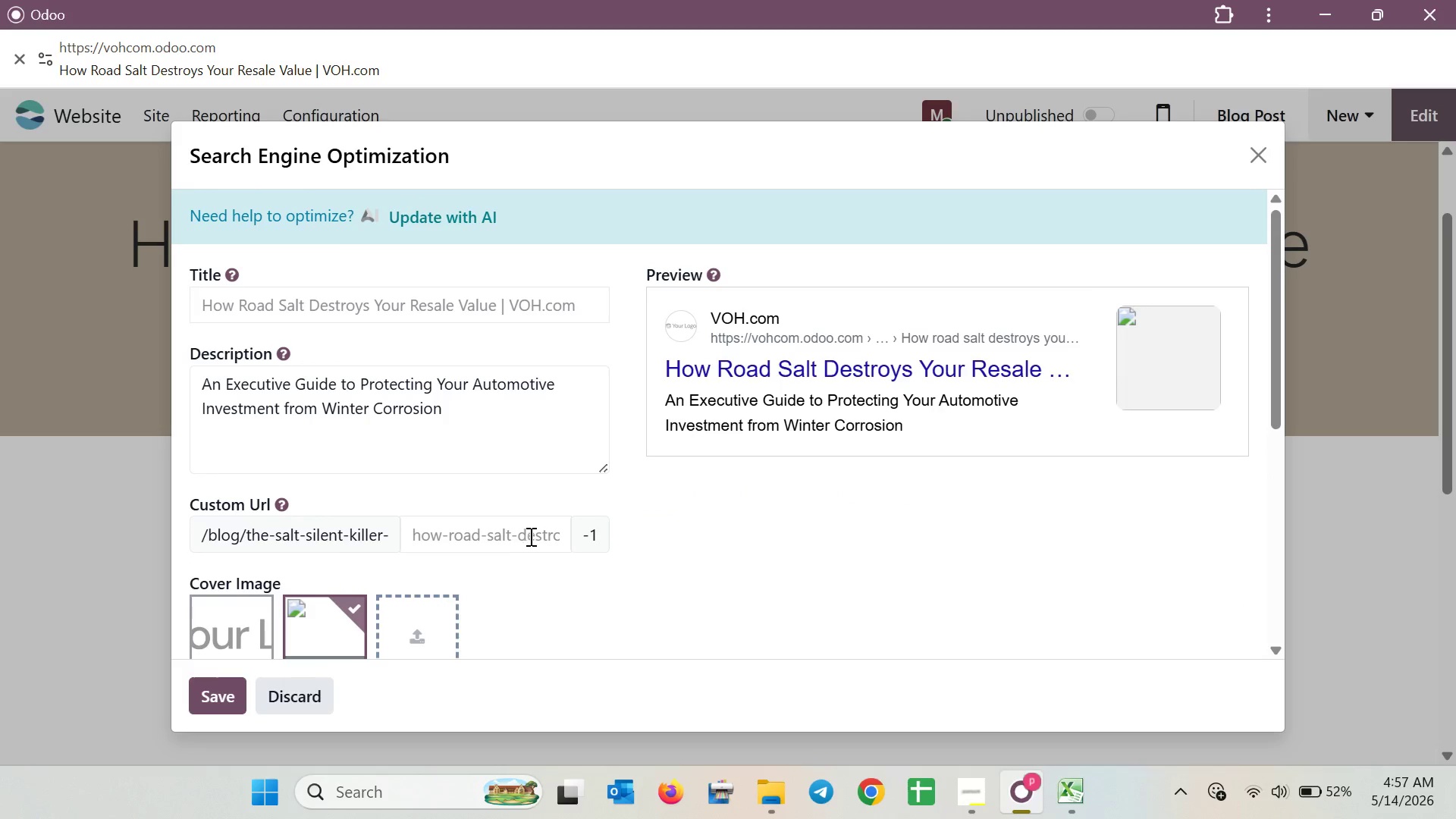 
scroll: coordinate [544, 535], scroll_direction: down, amount: 5.0
 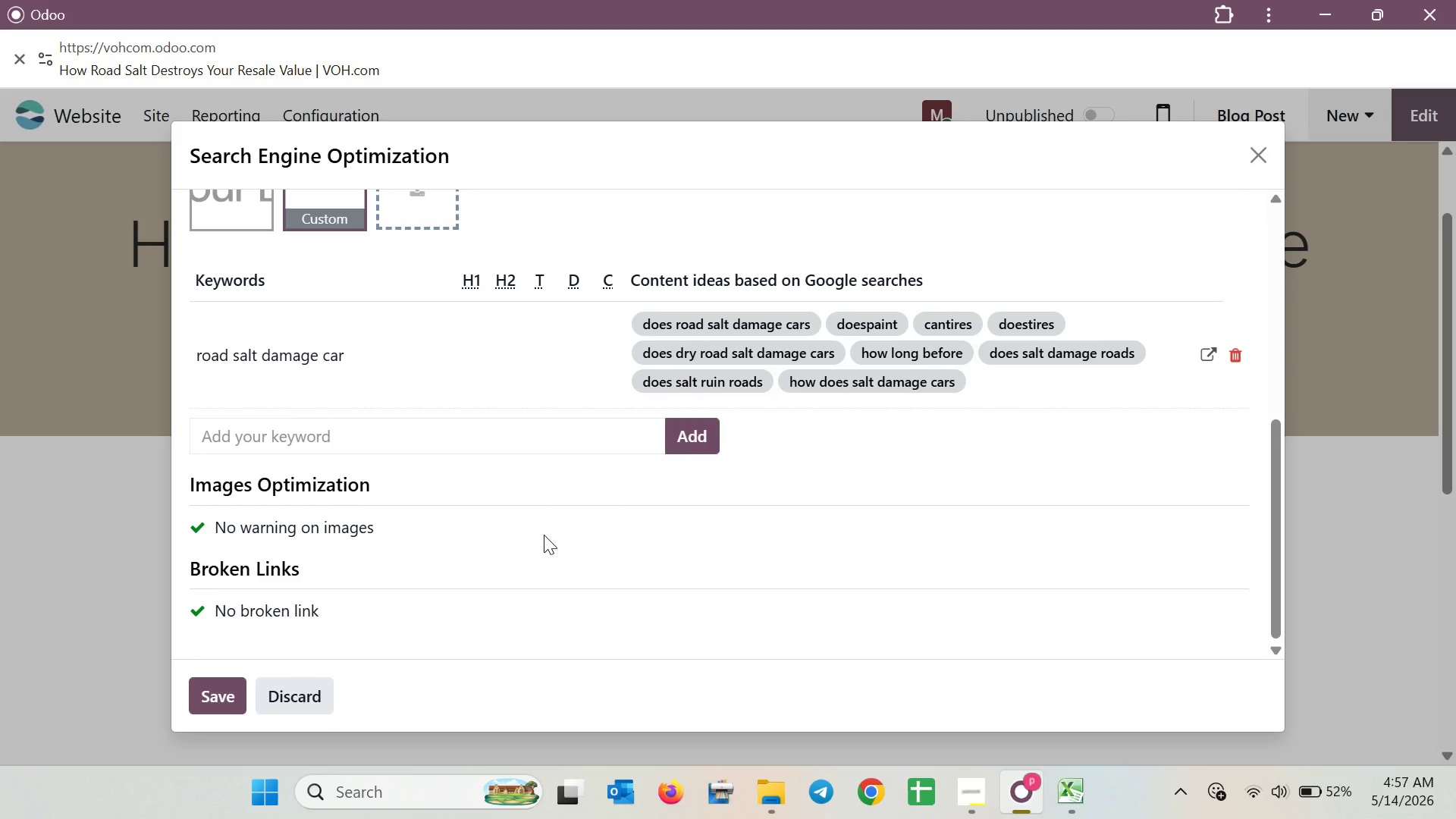 
left_click([494, 431])
 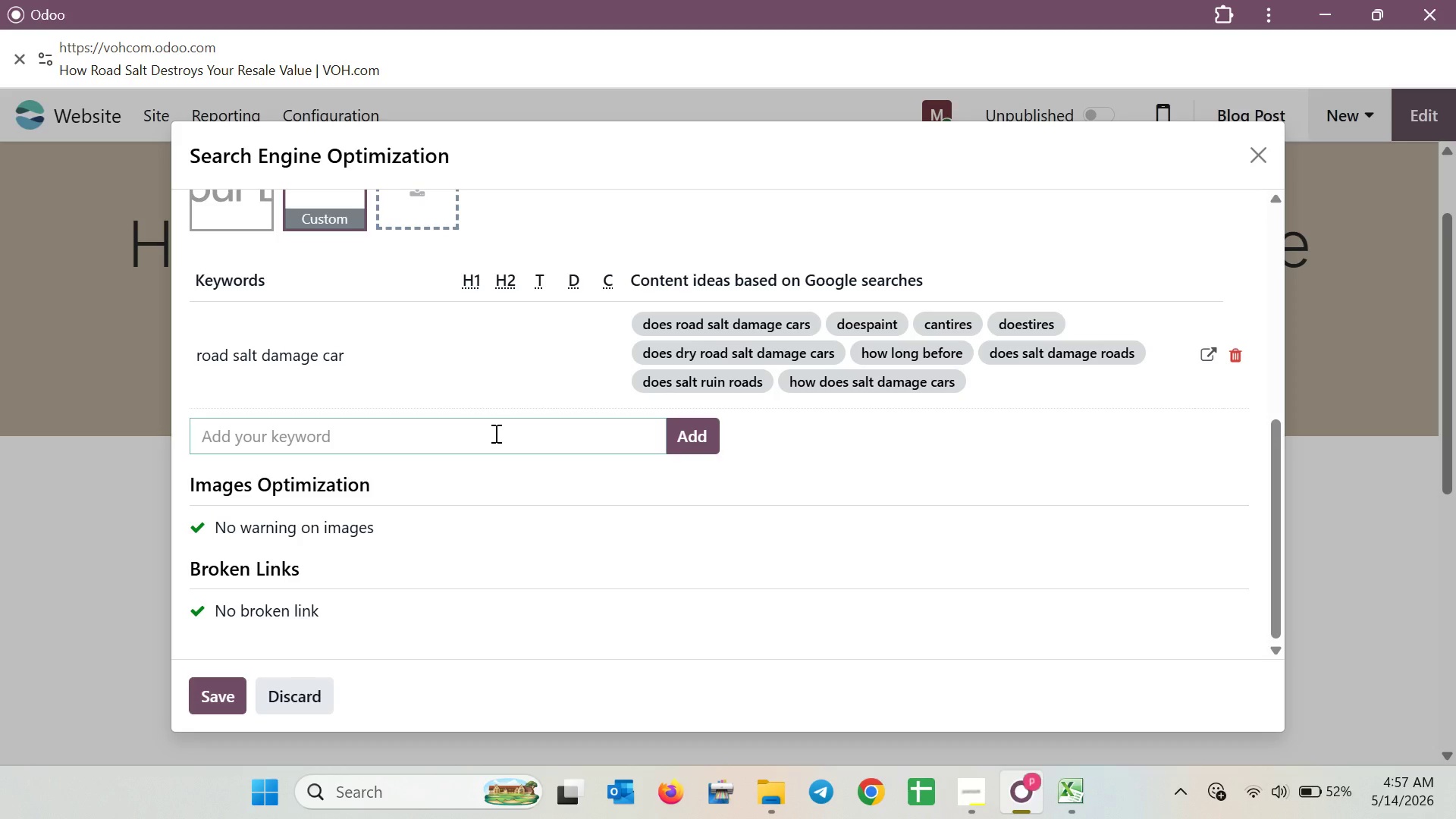 
type(Winter)
 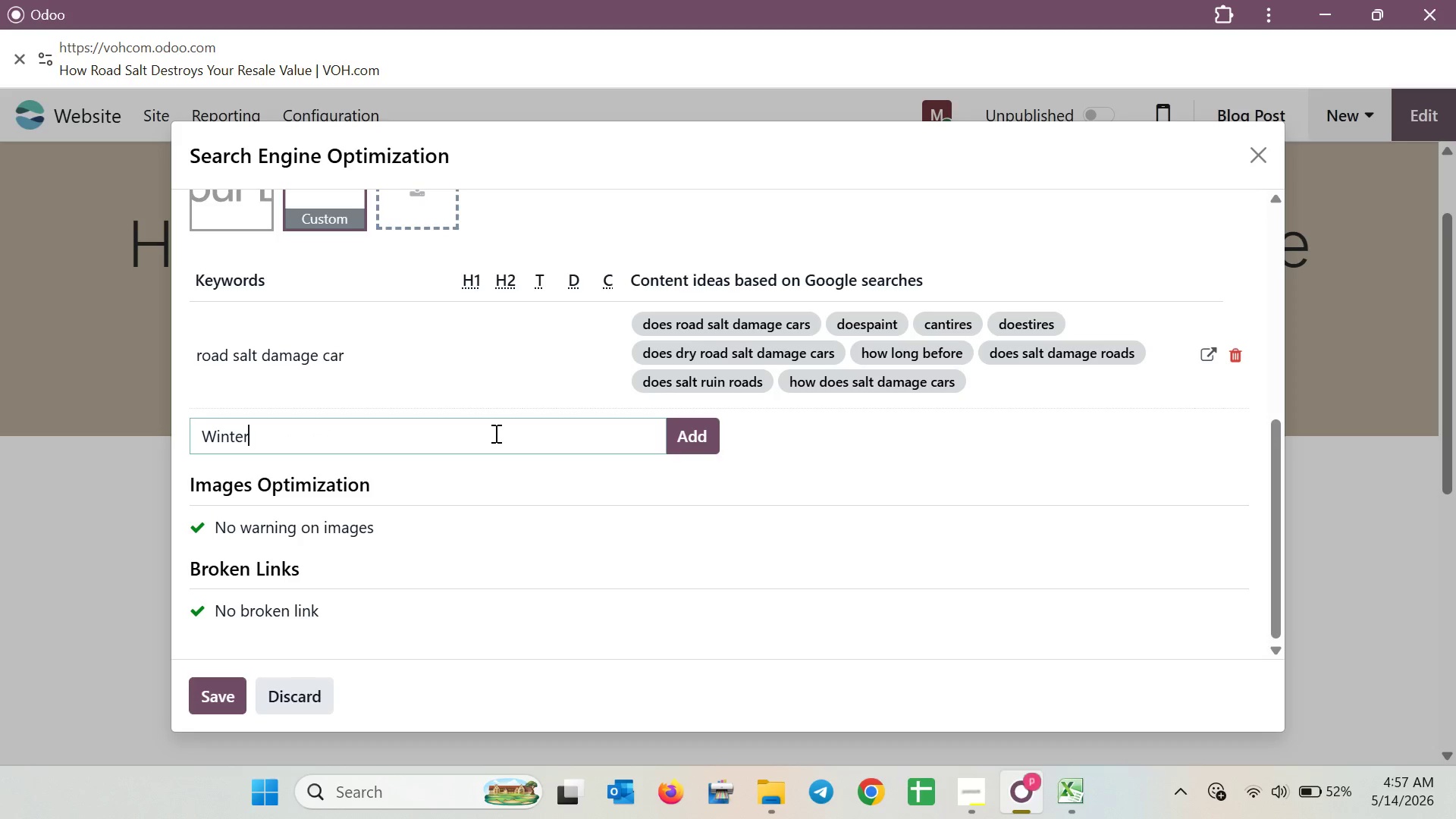 
type(izing car exterior )
 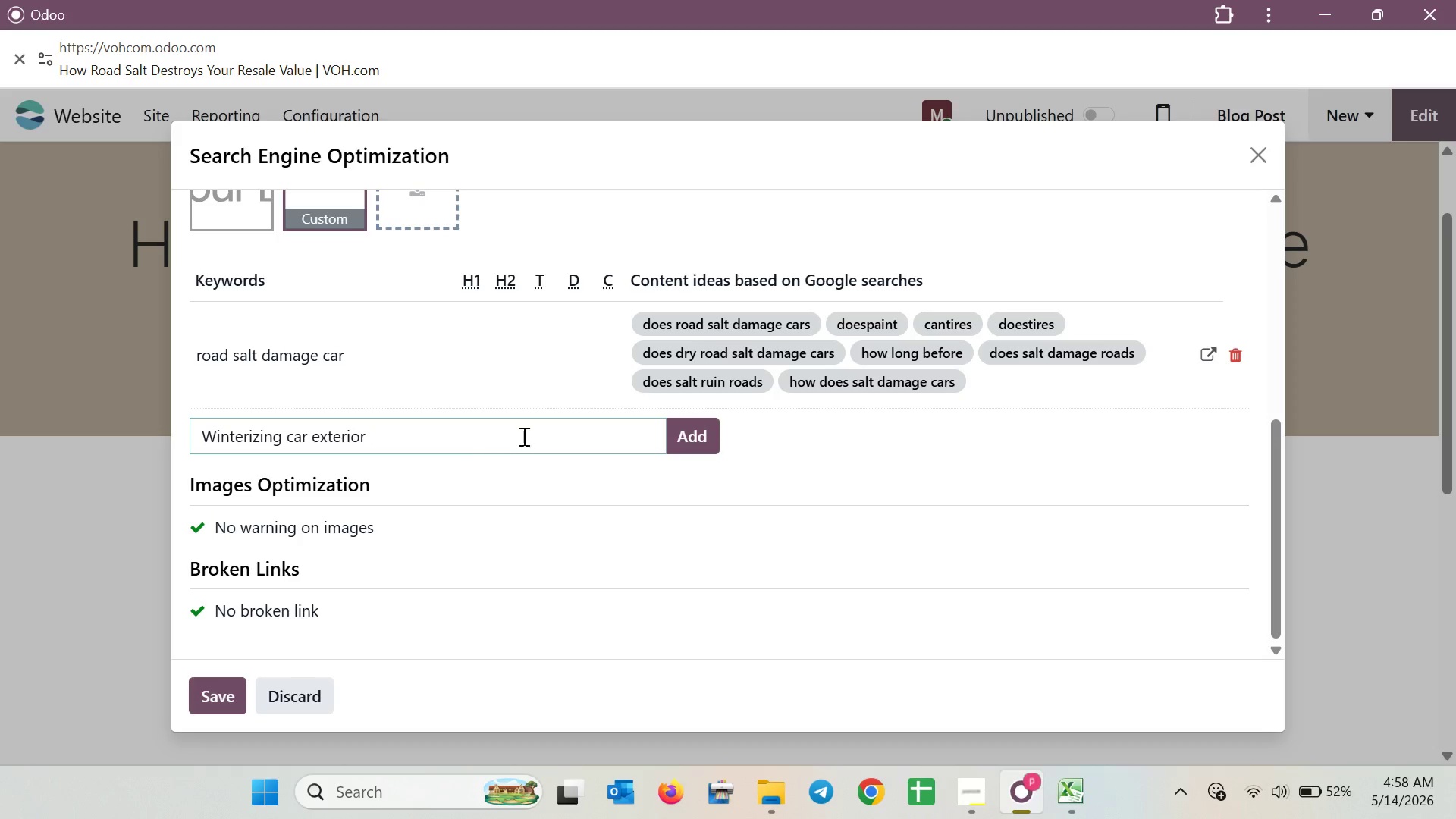 
left_click([670, 438])
 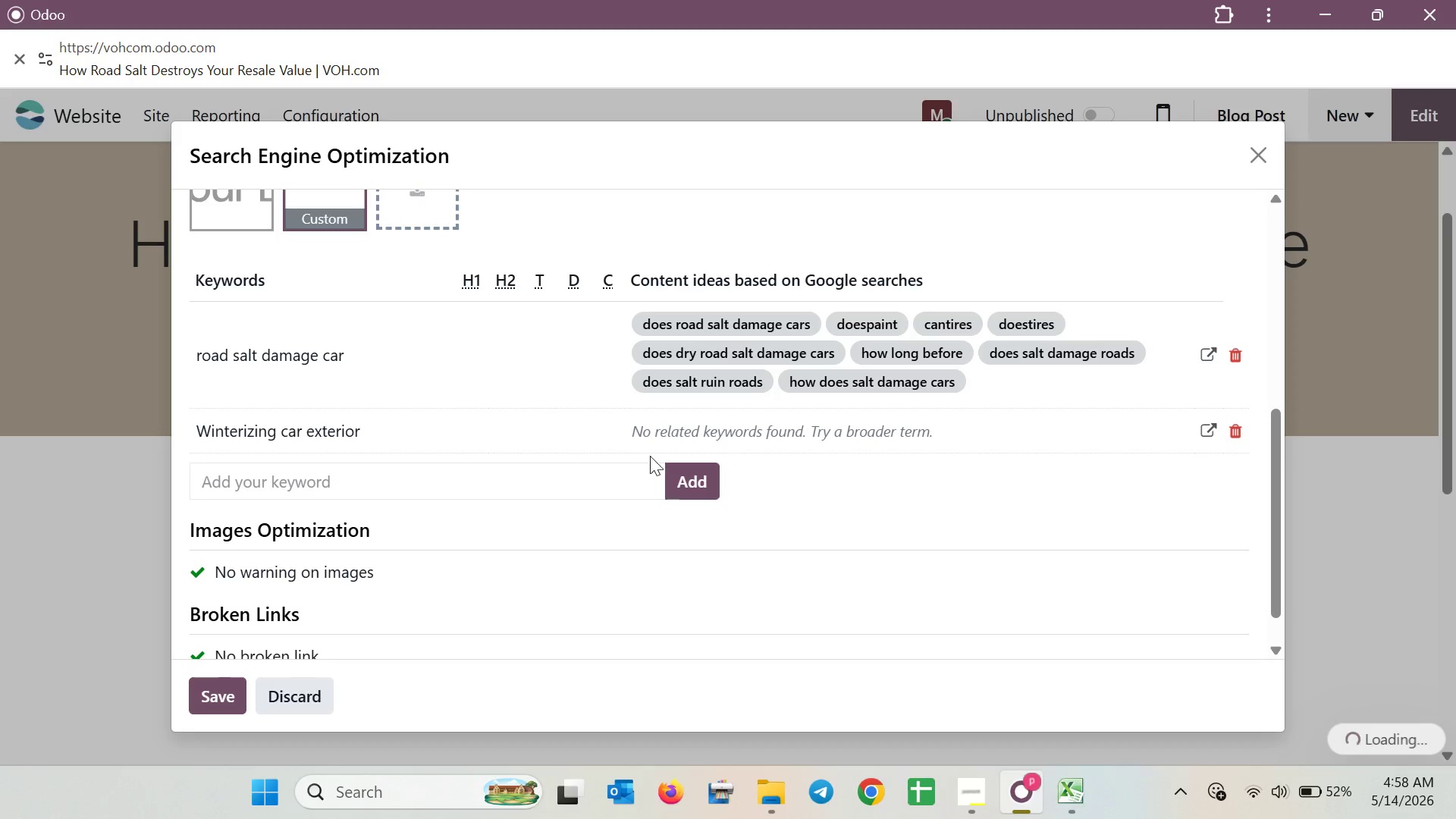 
left_click([567, 479])
 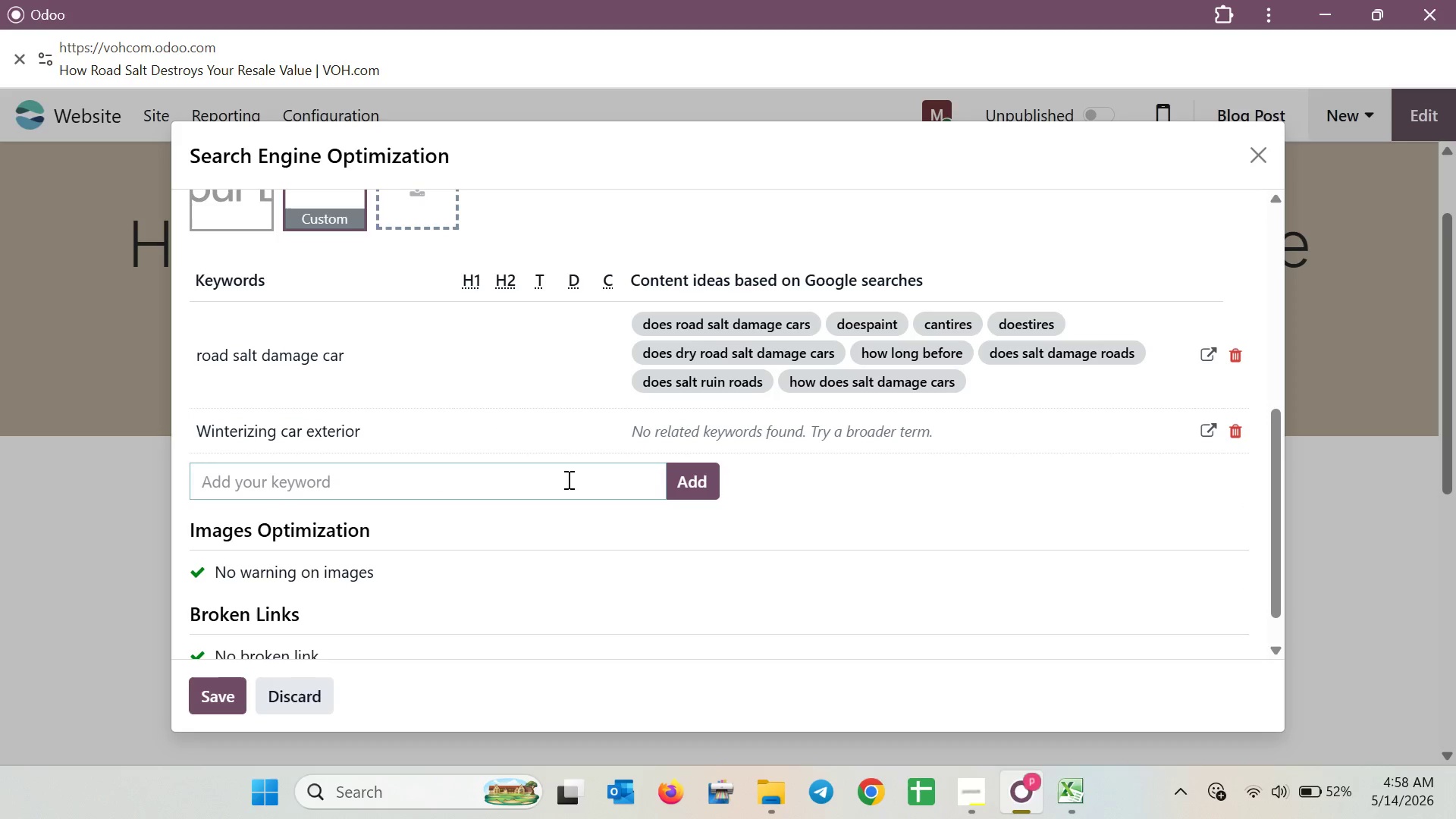 
type(salt corrosion car resale )
 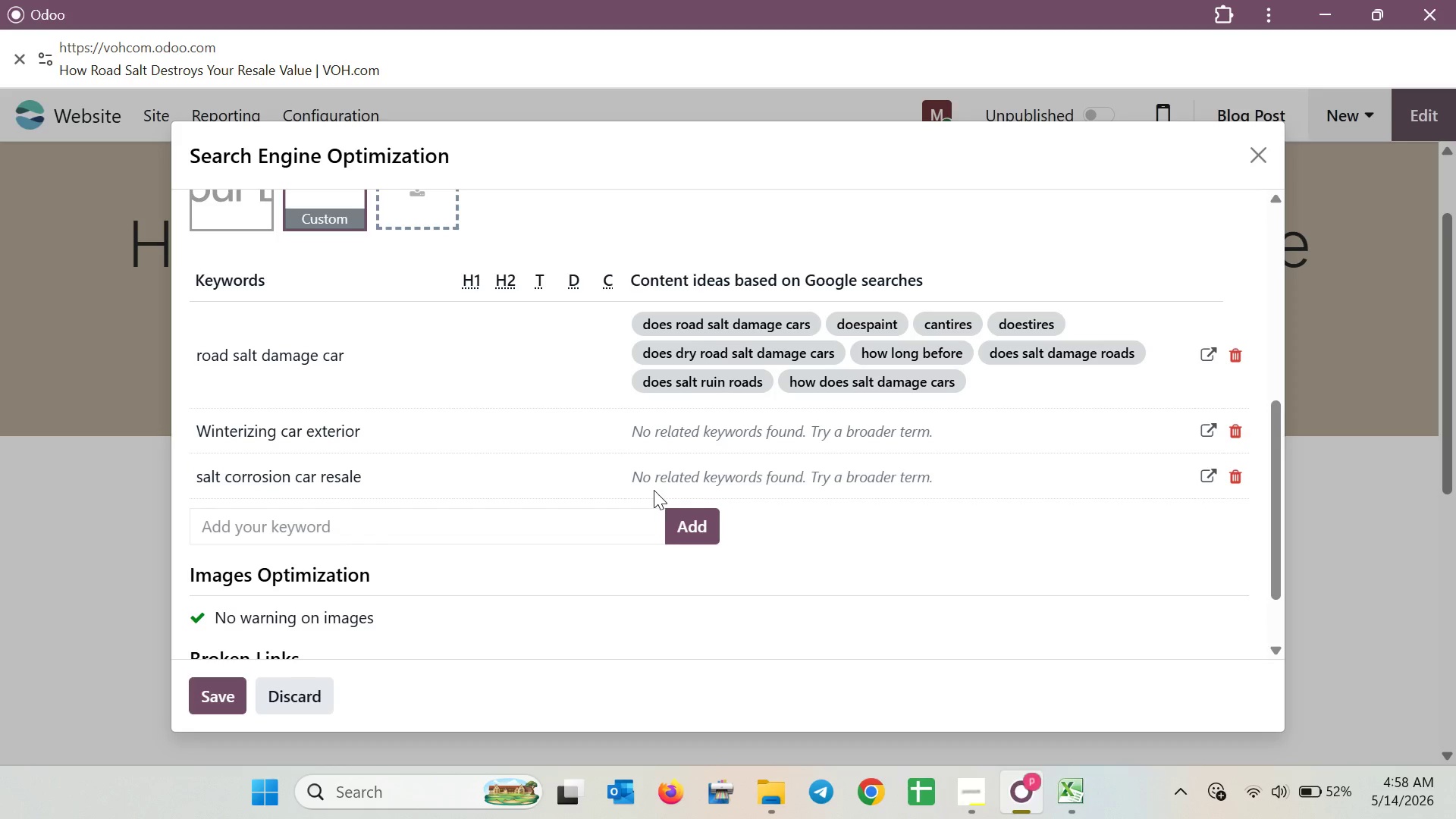 
wait(5.08)
 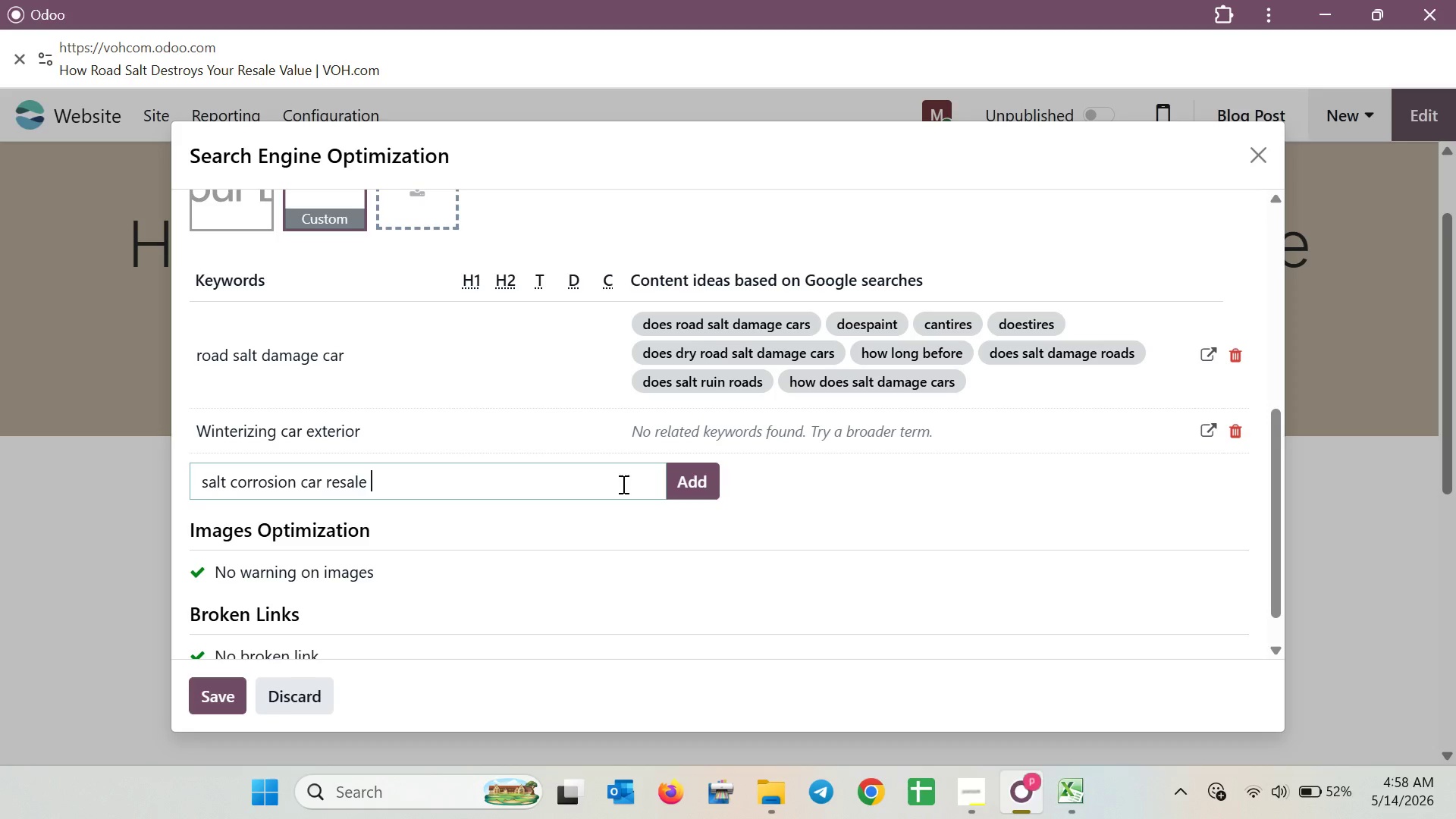 
scroll: coordinate [784, 431], scroll_direction: up, amount: 5.0
 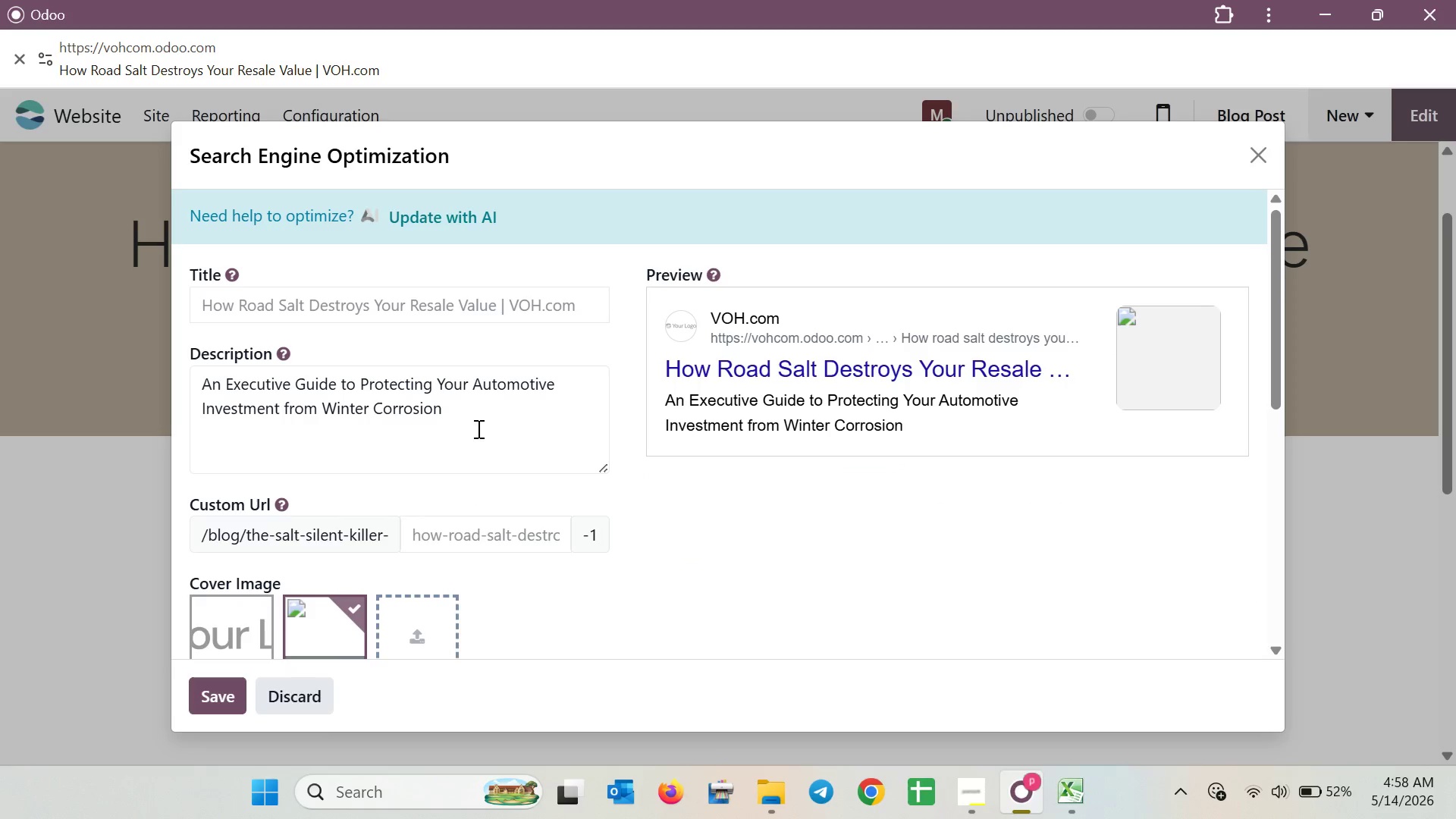 
left_click_drag(start_coordinate=[488, 434], to_coordinate=[187, 388])
 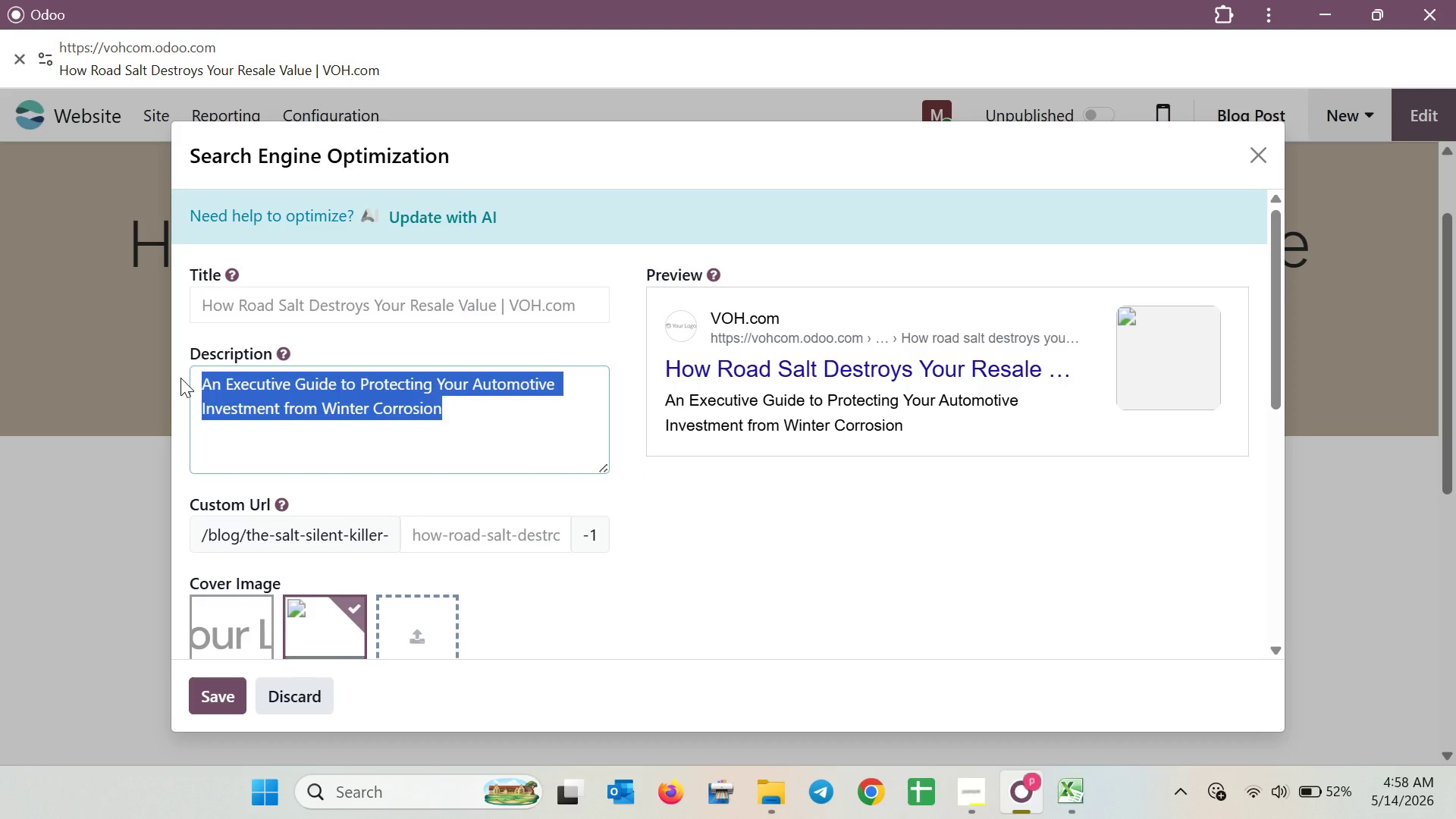 
key(Backspace)
 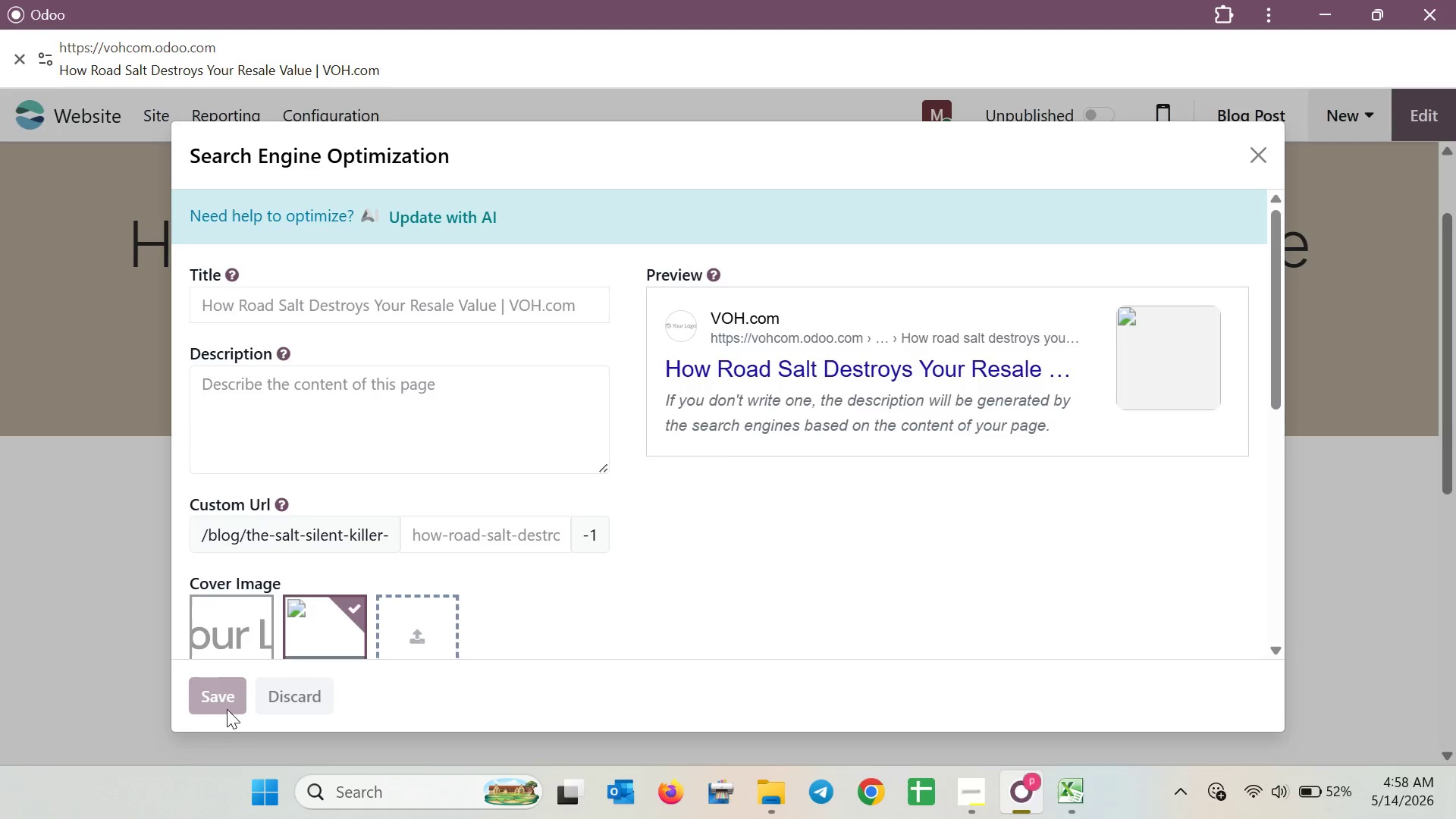 
wait(24.45)
 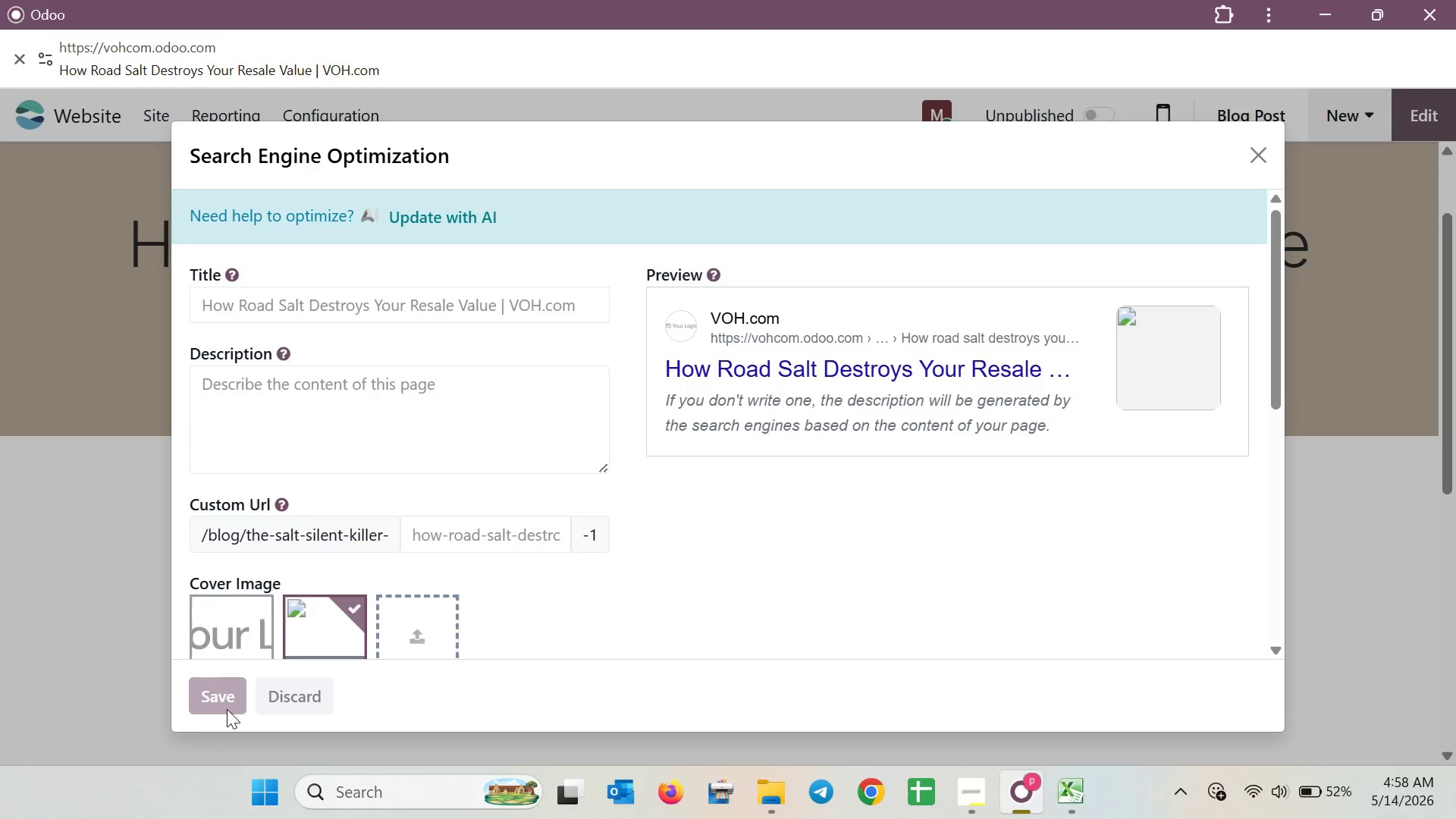 
scroll: coordinate [380, 357], scroll_direction: up, amount: 2.0
 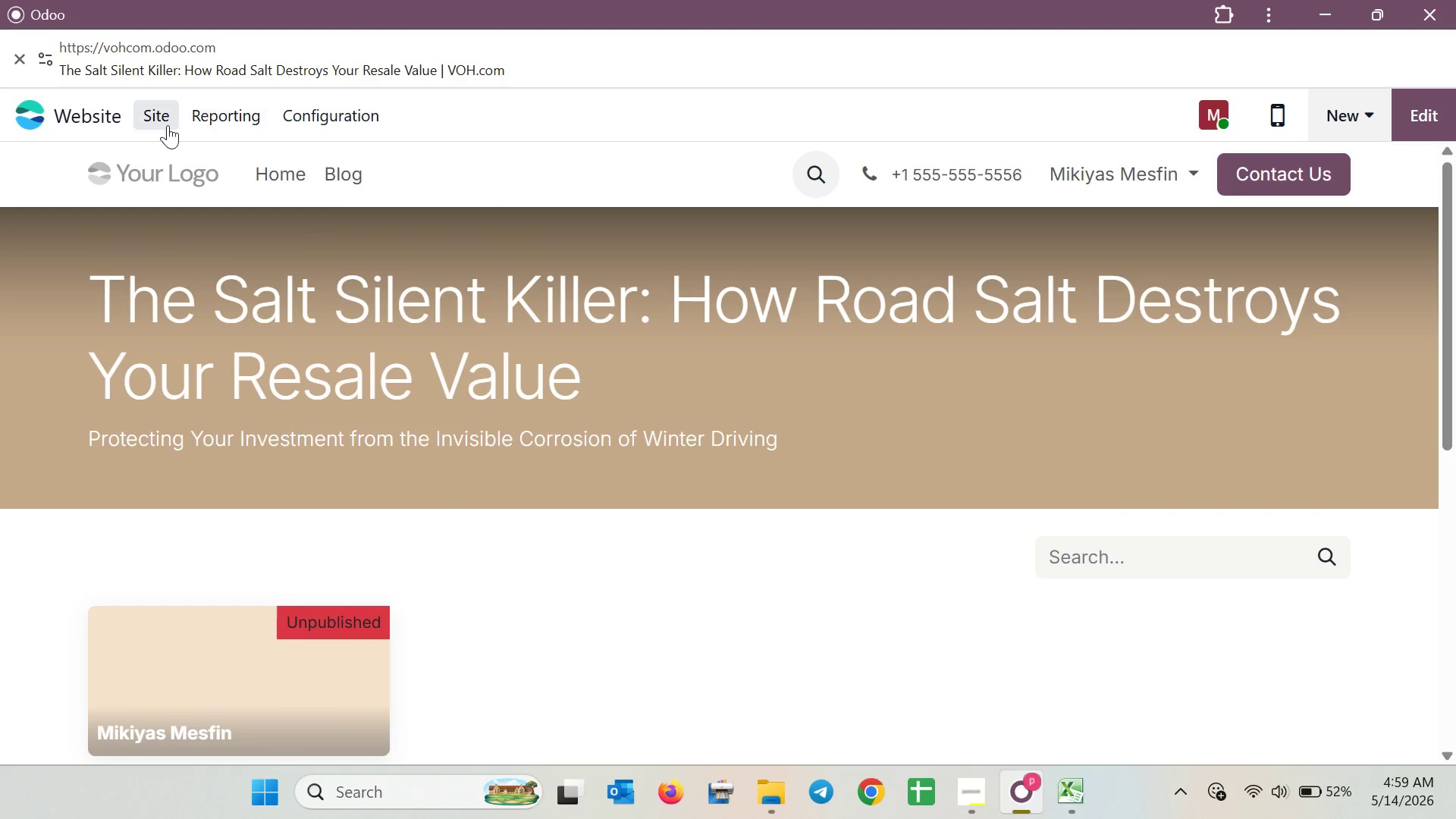 
left_click([165, 128])
 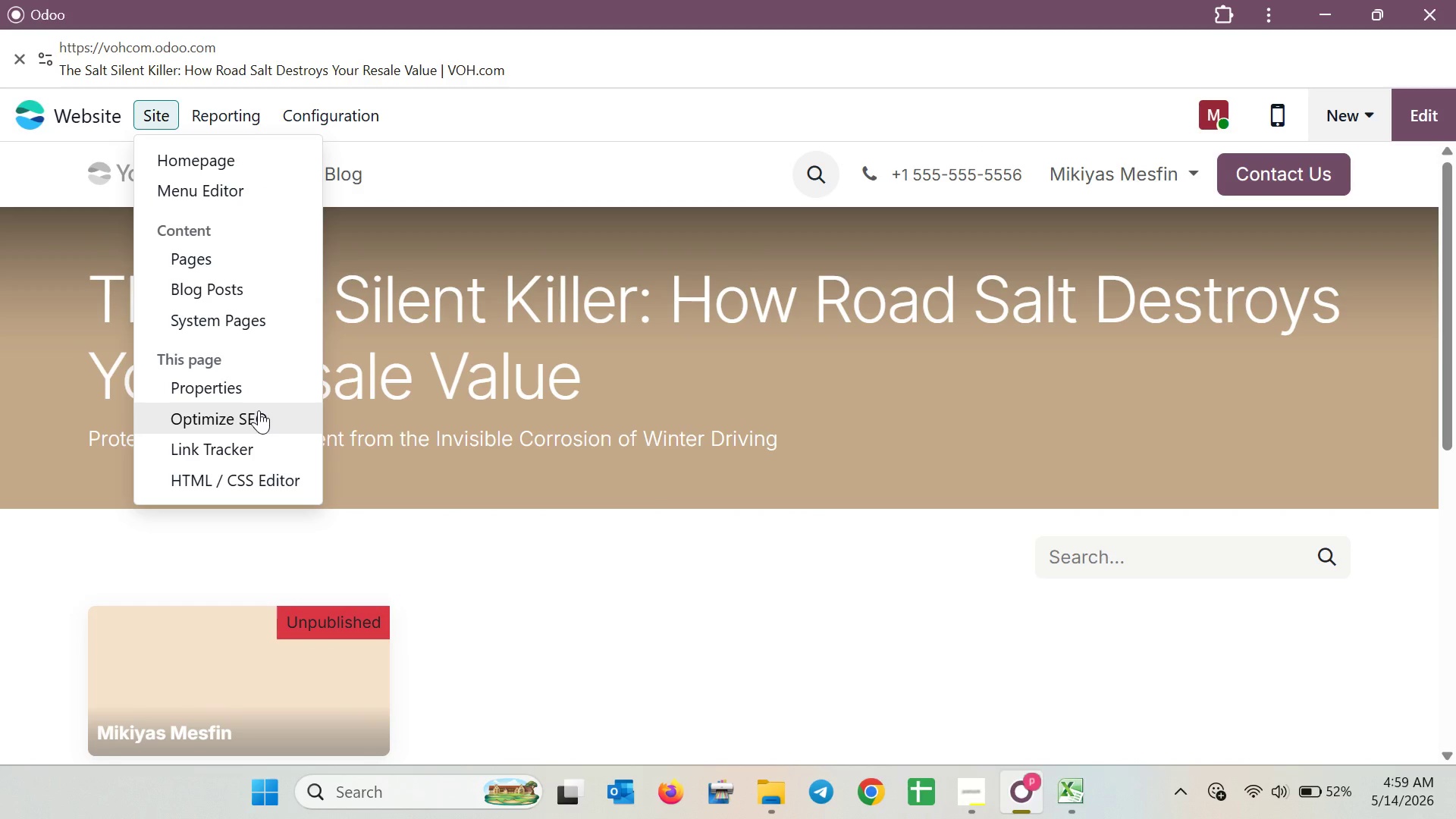 
left_click([259, 410])
 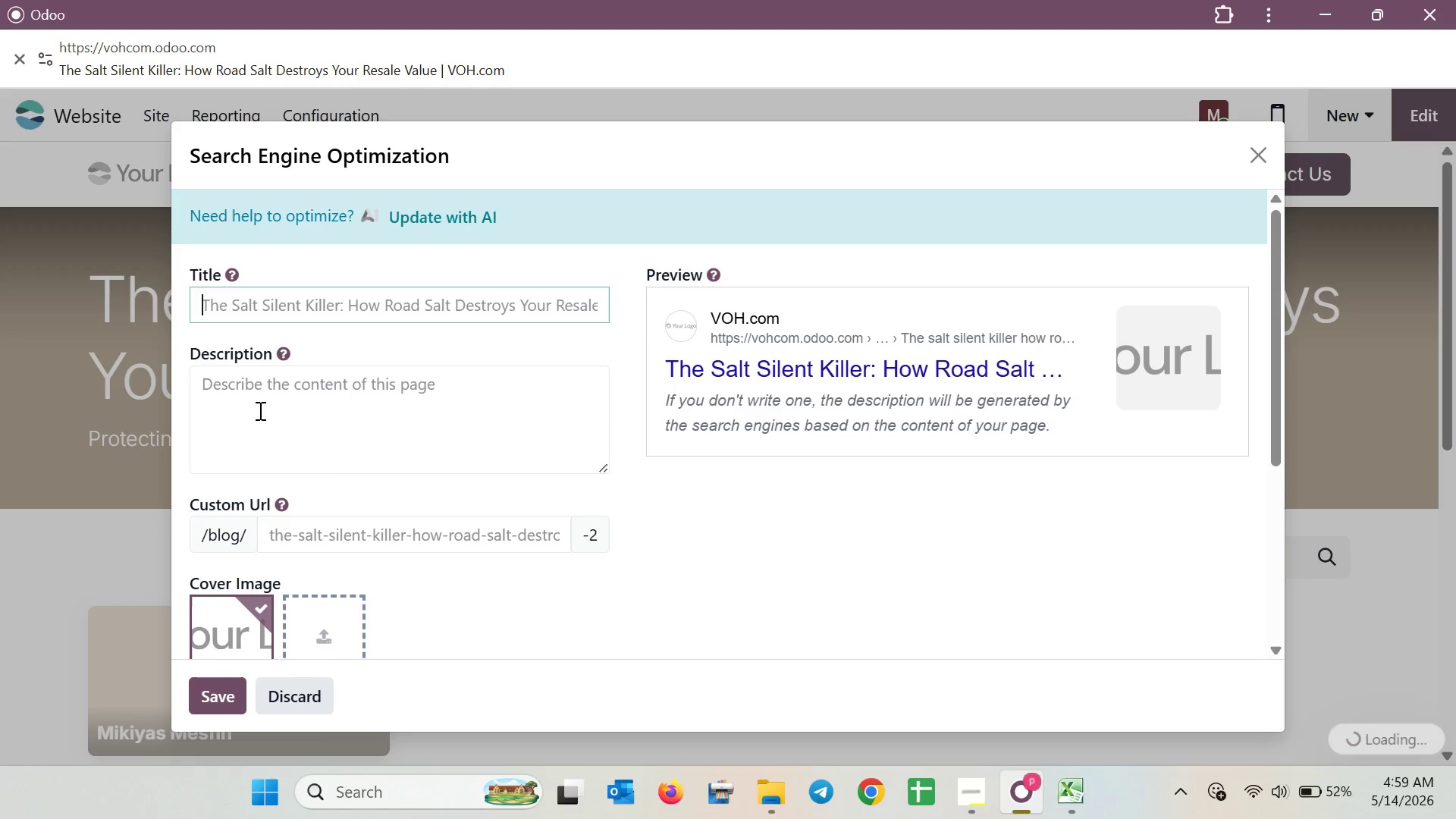 
scroll: coordinate [364, 414], scroll_direction: down, amount: 2.0
 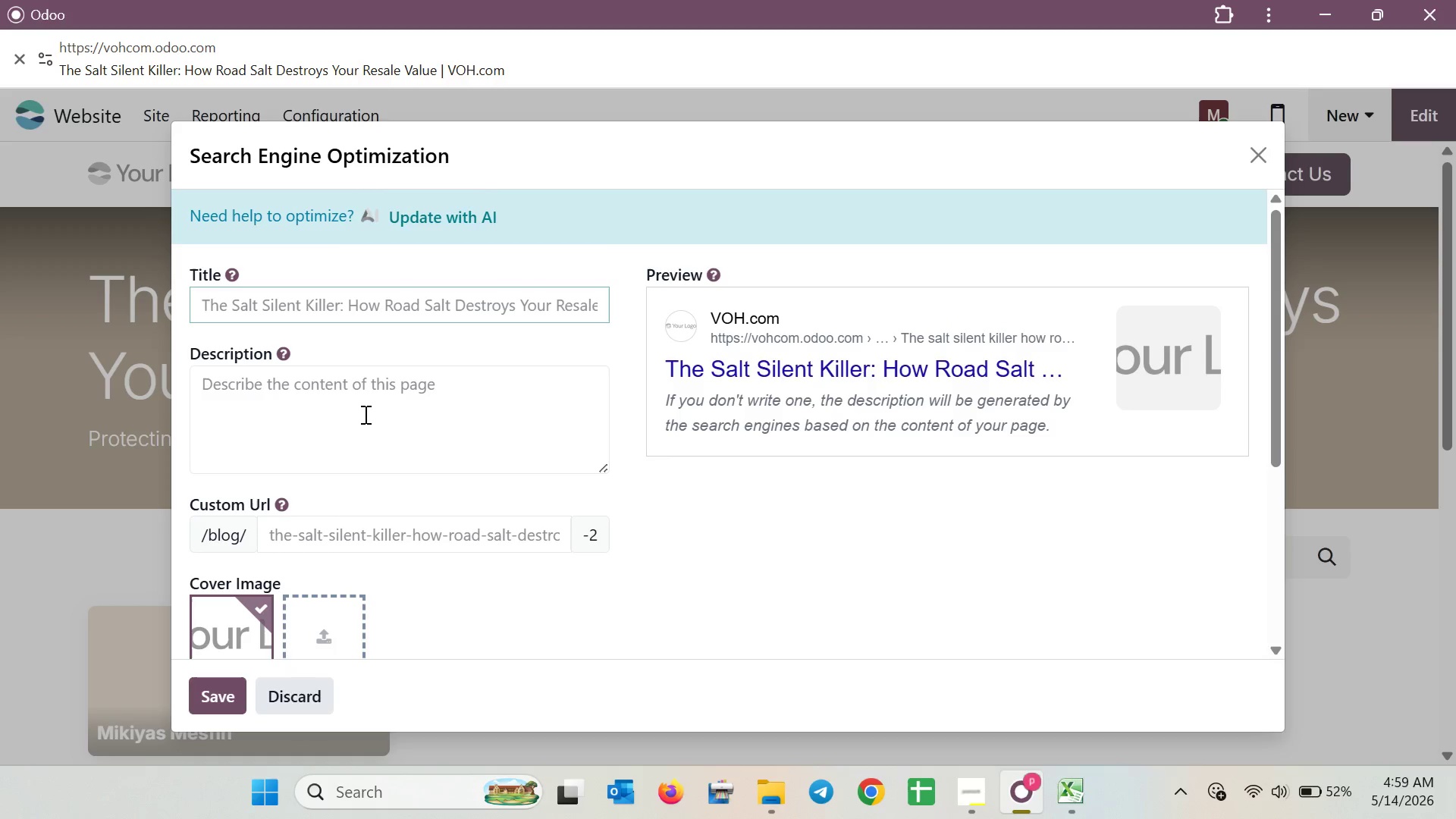 
scroll: coordinate [364, 414], scroll_direction: up, amount: 2.0
 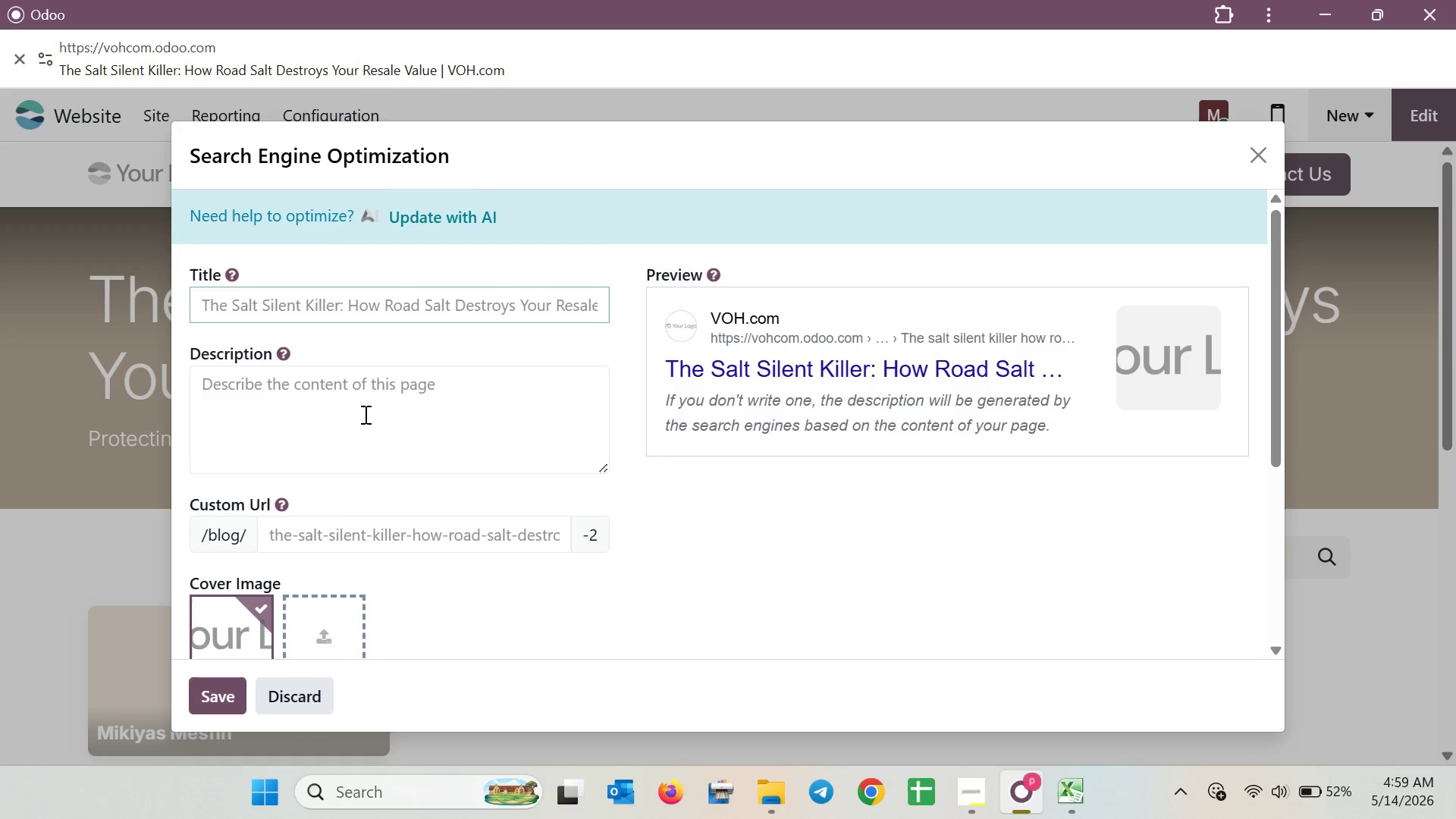 
scroll: coordinate [365, 416], scroll_direction: down, amount: 3.0
 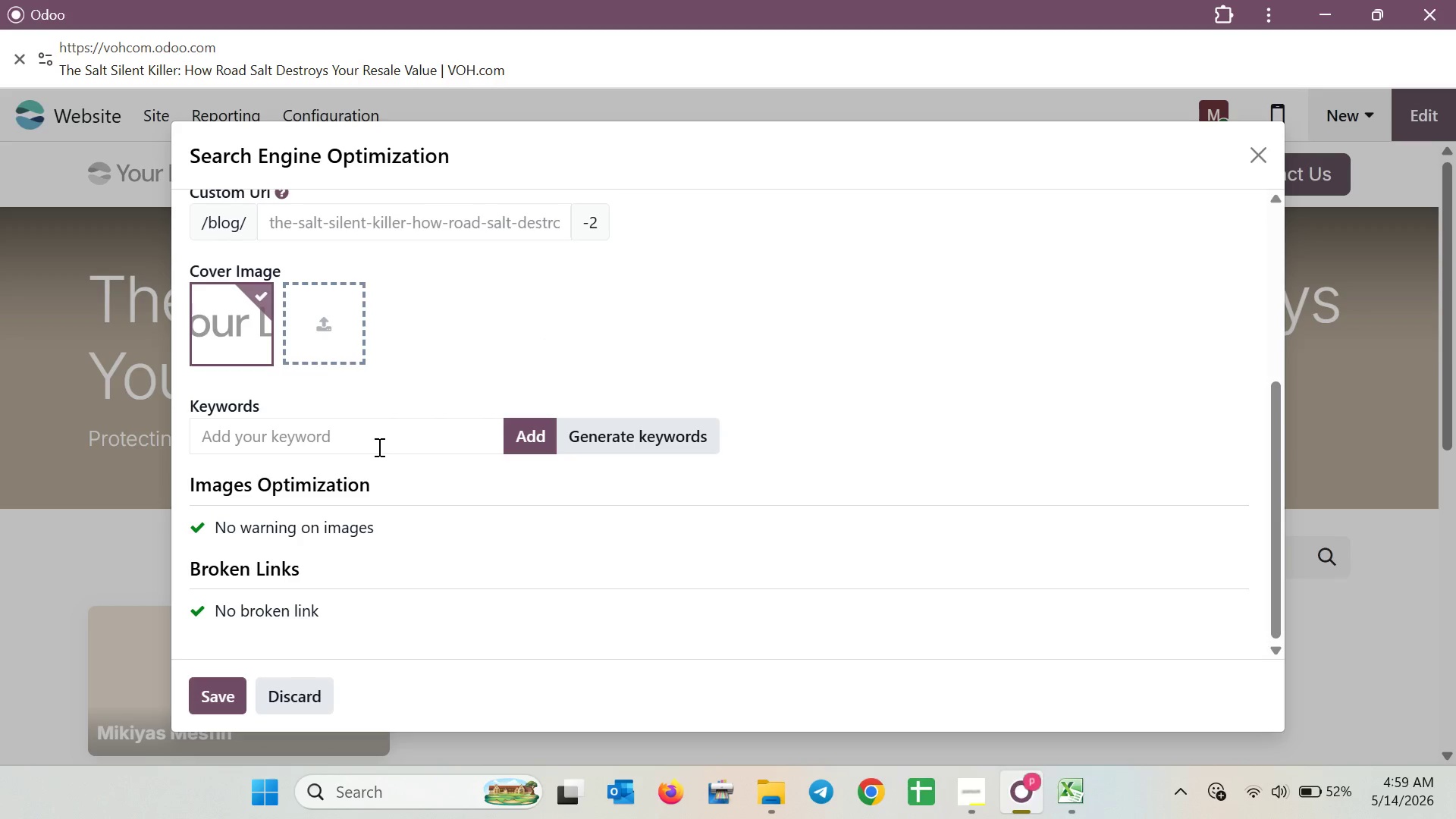 
wait(6.86)
 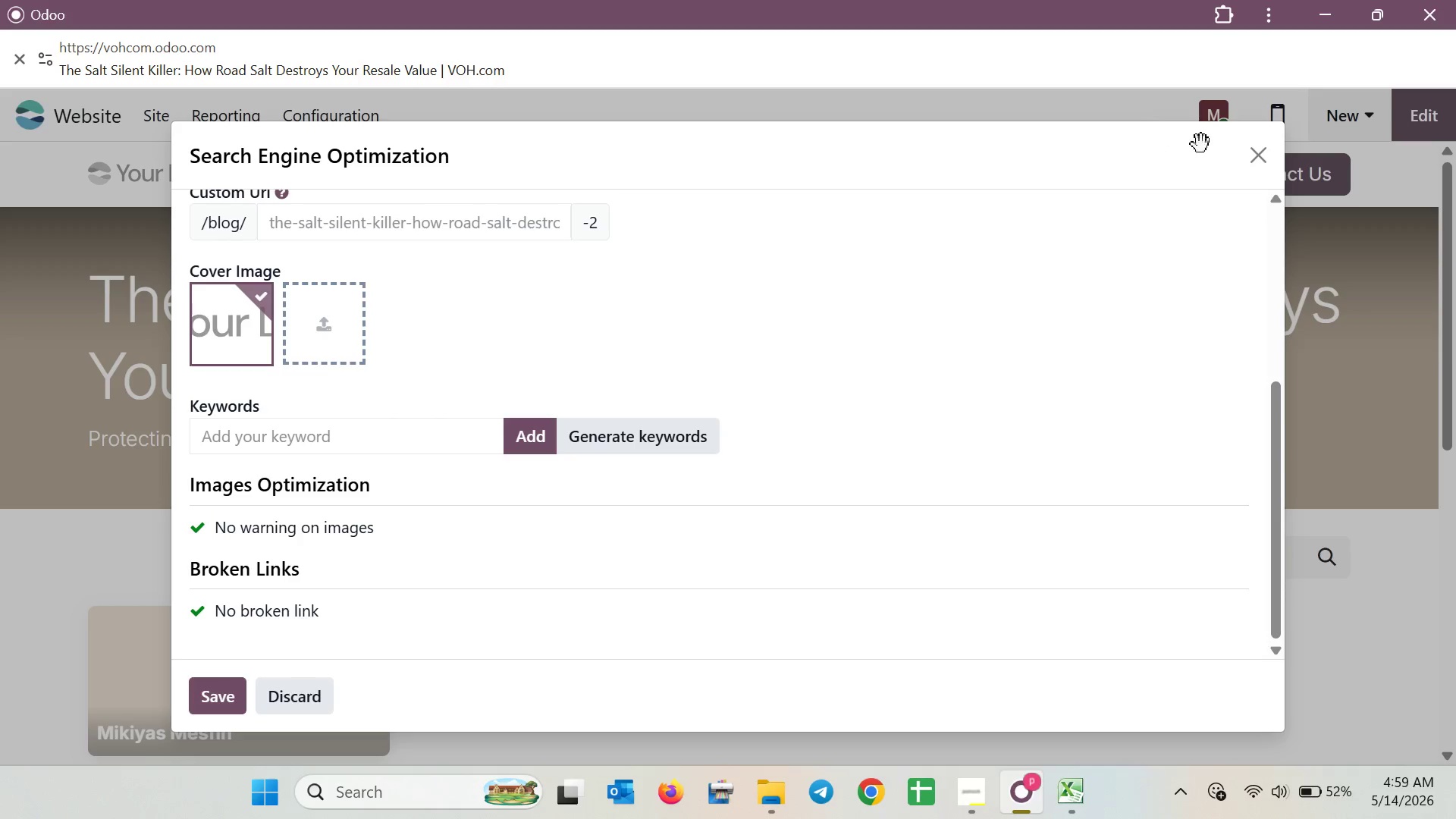 
left_click([1264, 162])
 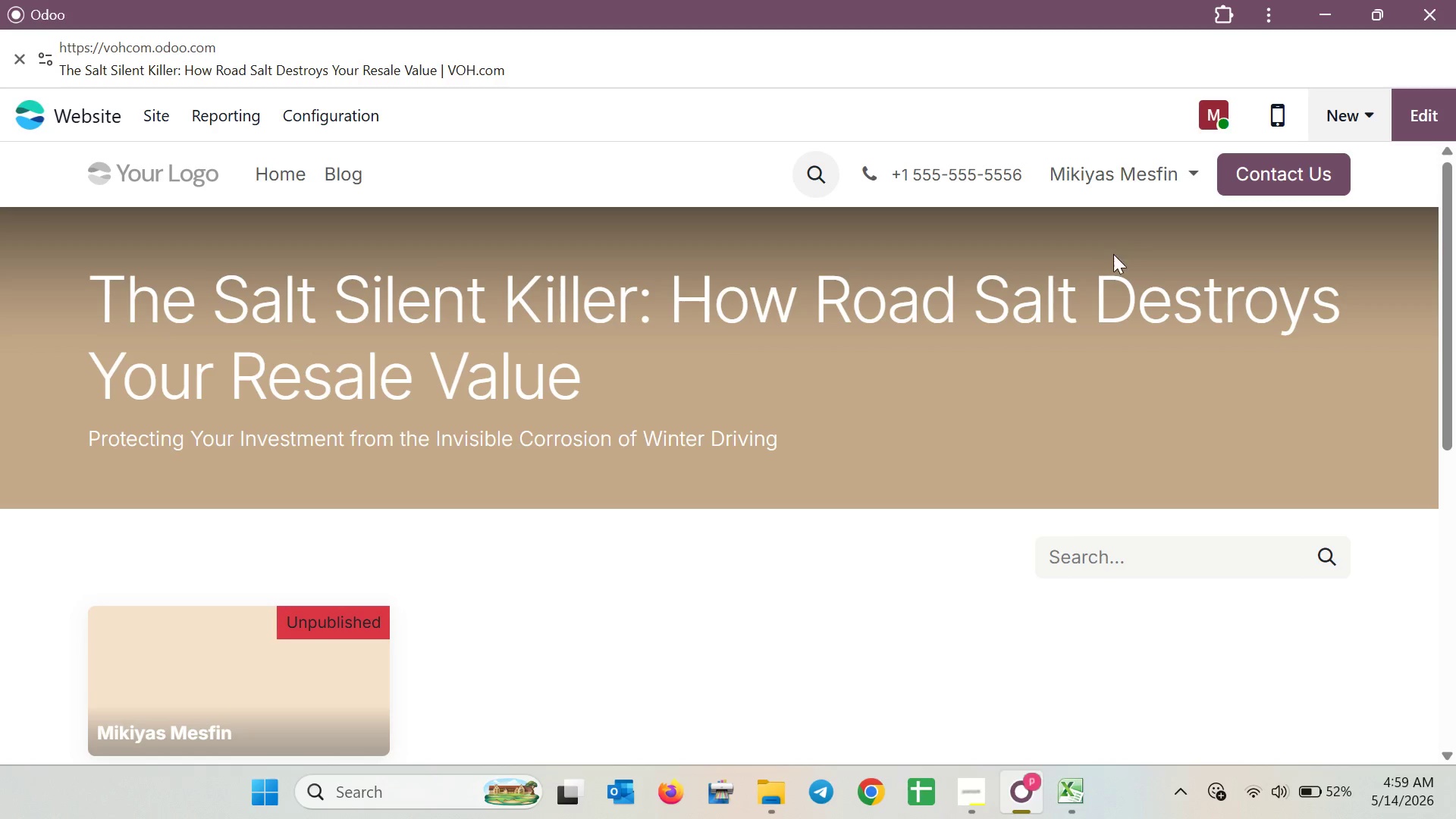 
scroll: coordinate [1113, 254], scroll_direction: down, amount: 2.0
 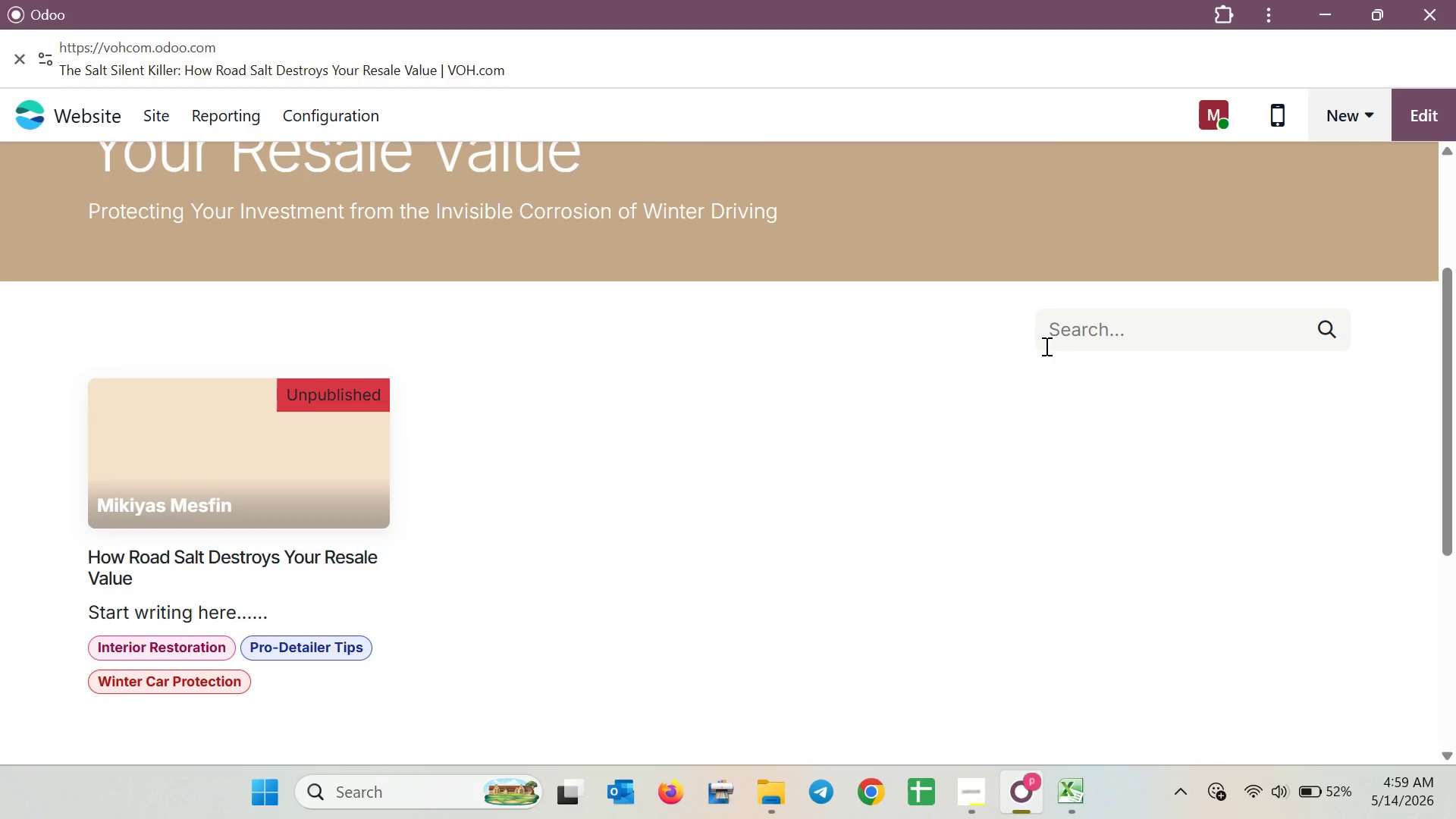 
scroll: coordinate [1043, 346], scroll_direction: up, amount: 3.0
 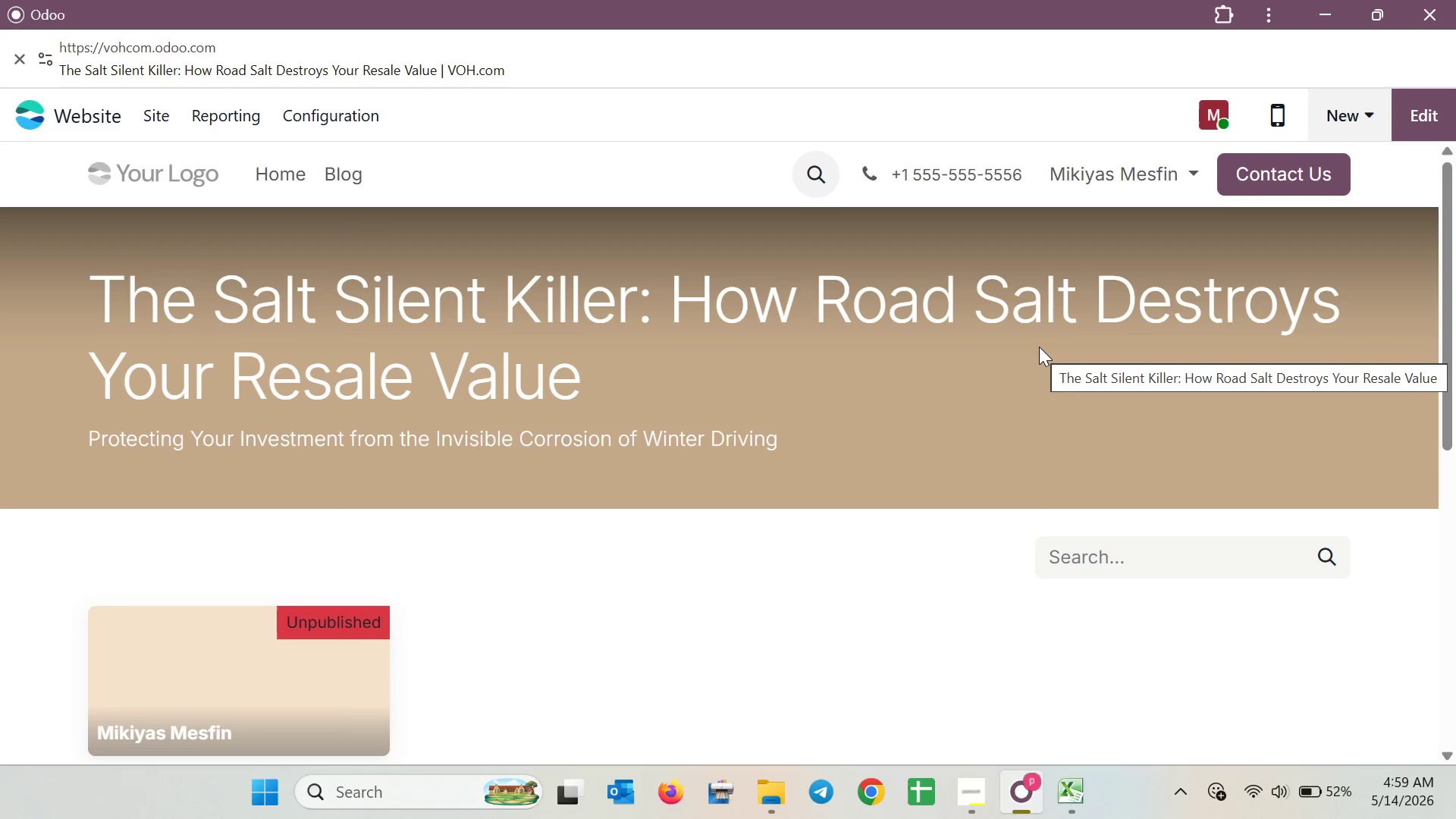 
scroll: coordinate [1038, 347], scroll_direction: down, amount: 2.0
 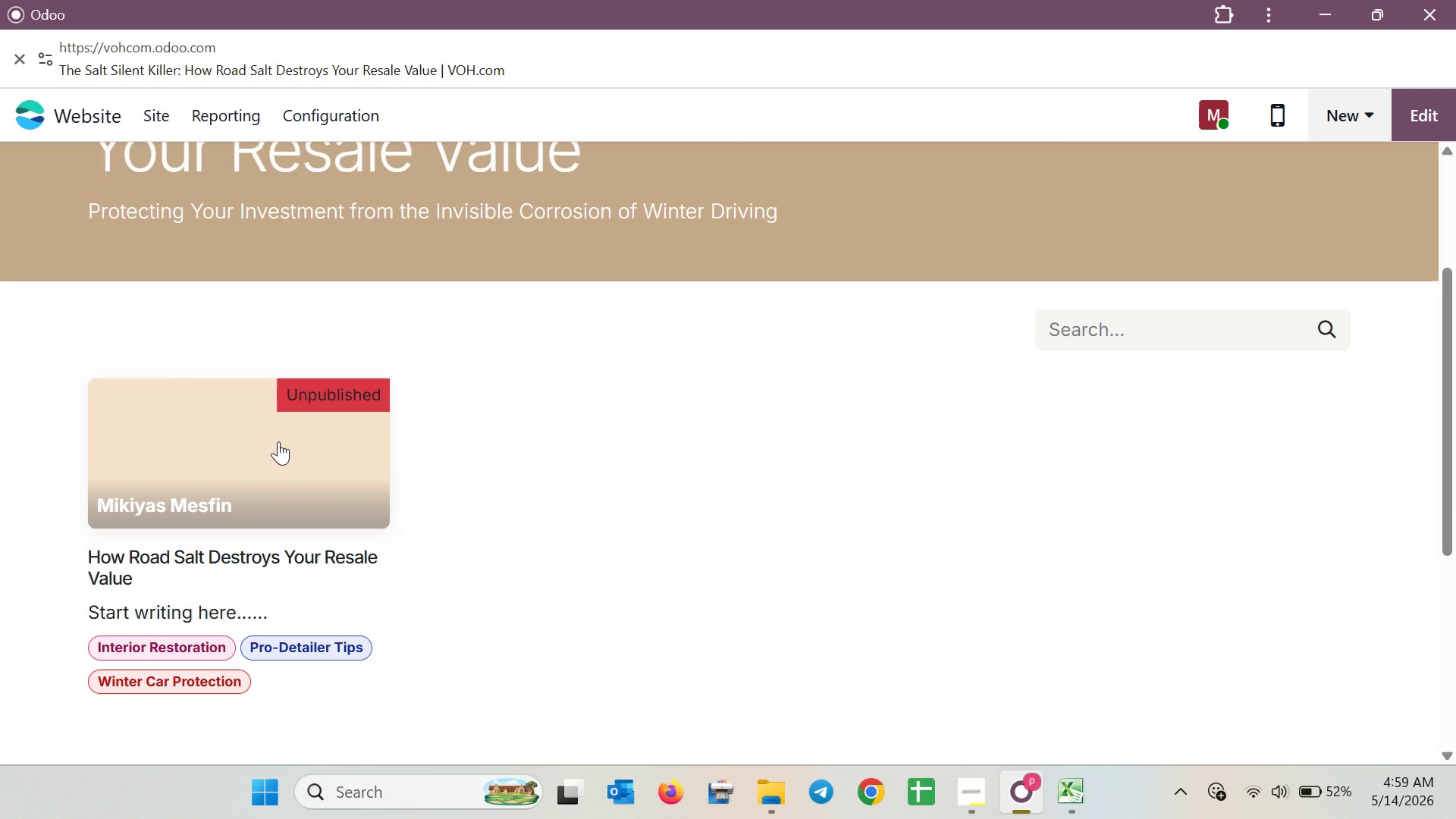 
left_click([274, 442])
 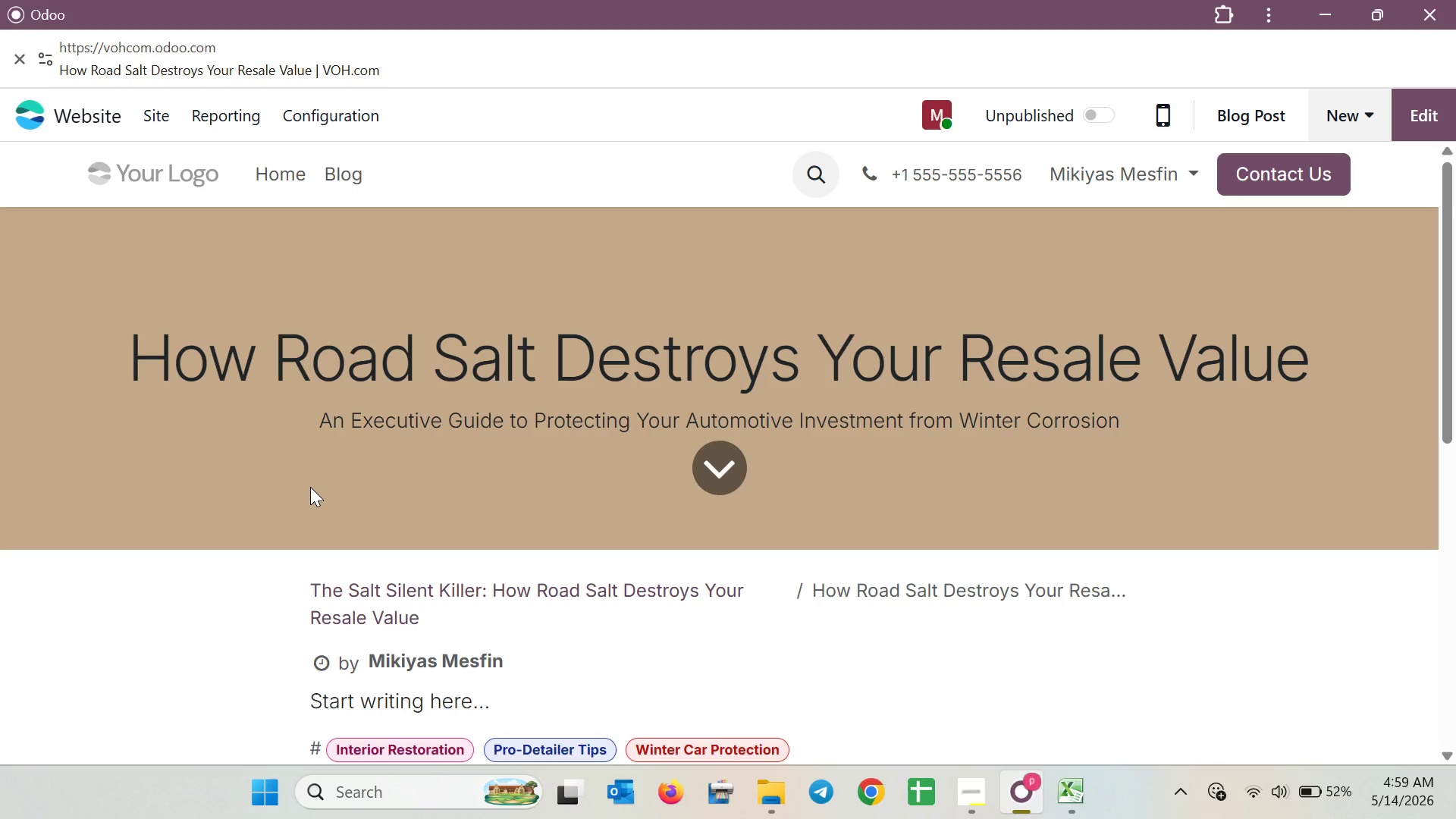 
wait(8.67)
 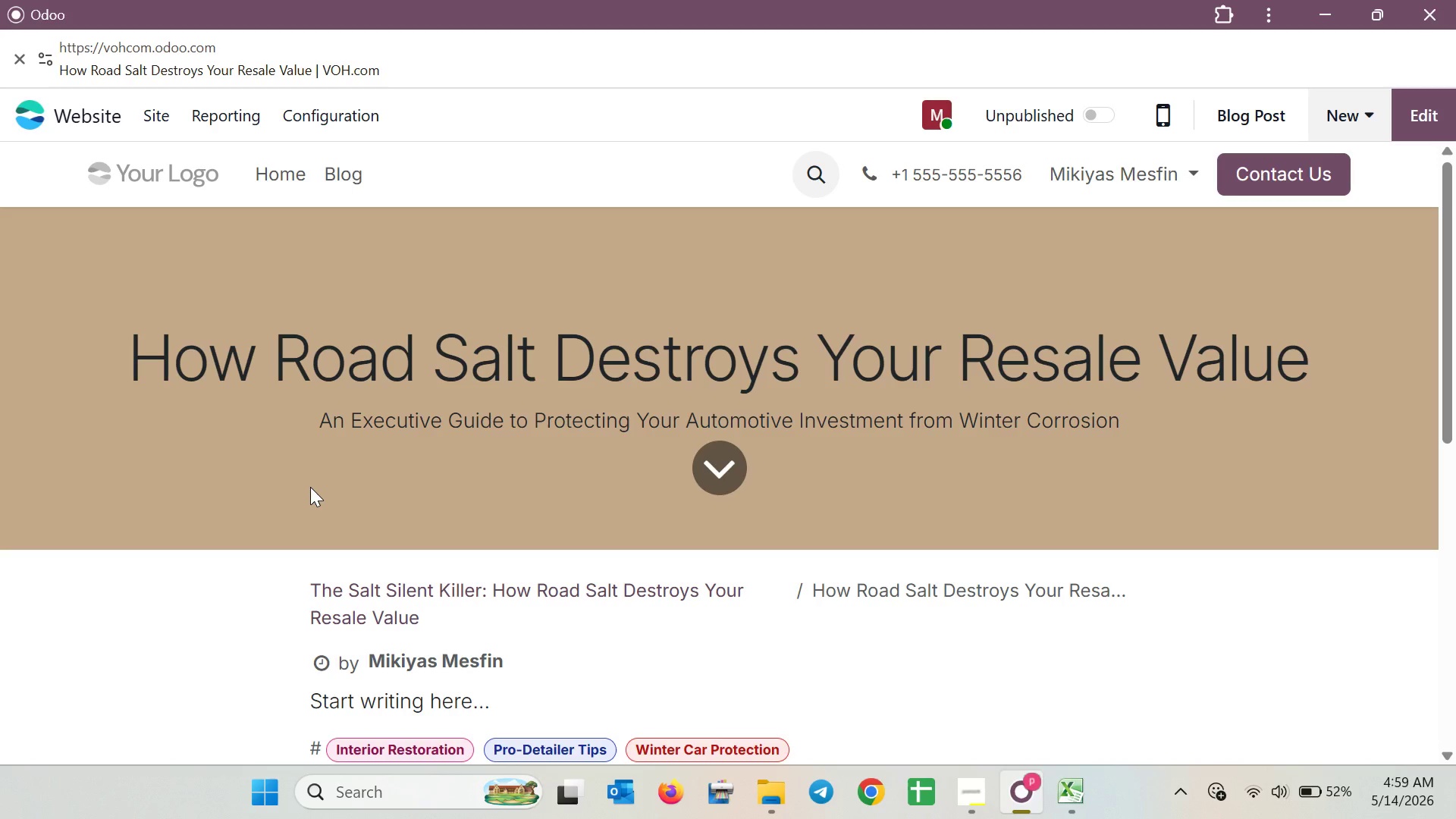 
left_click([971, 767])